 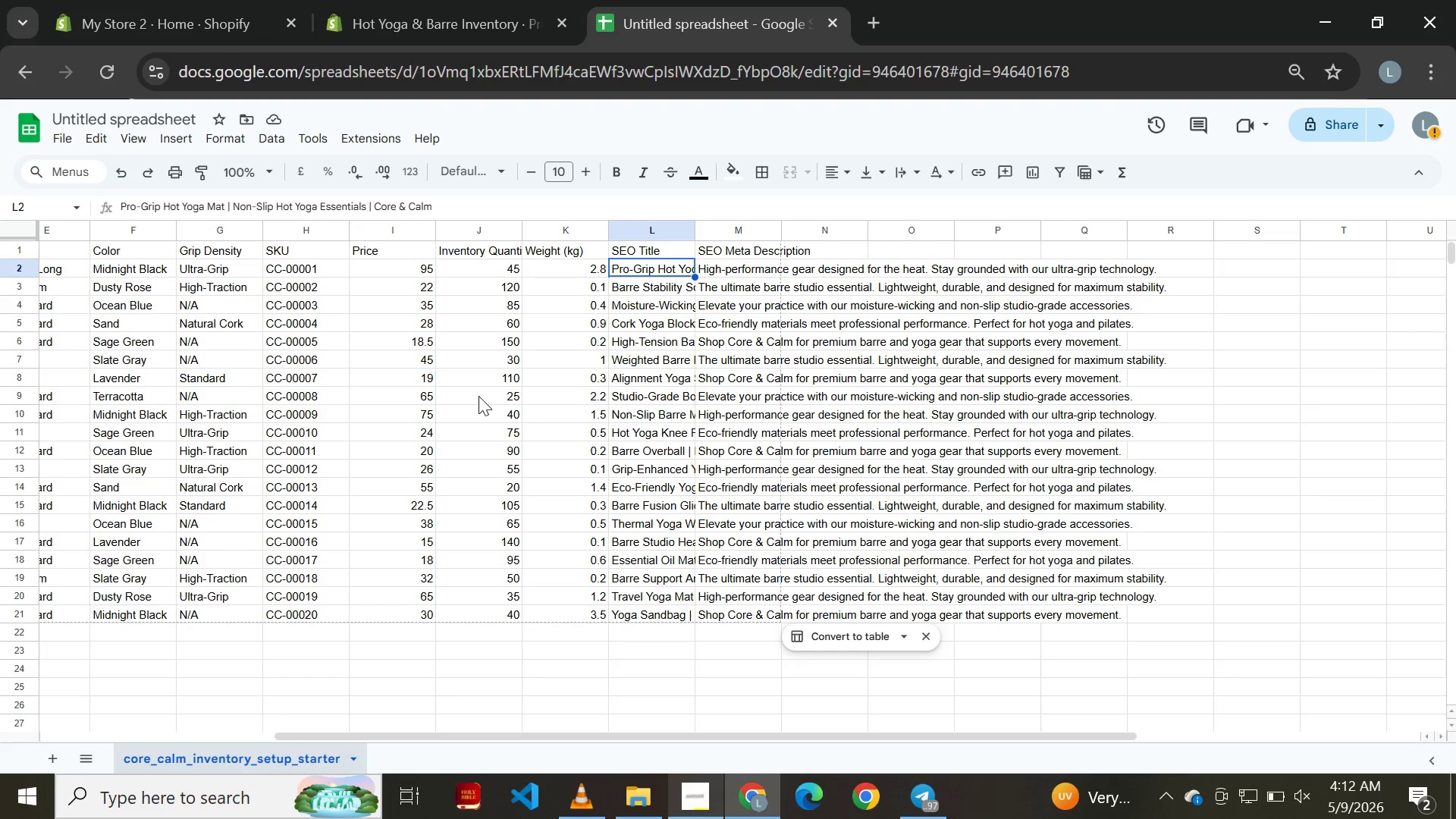 
left_click([435, 1])
 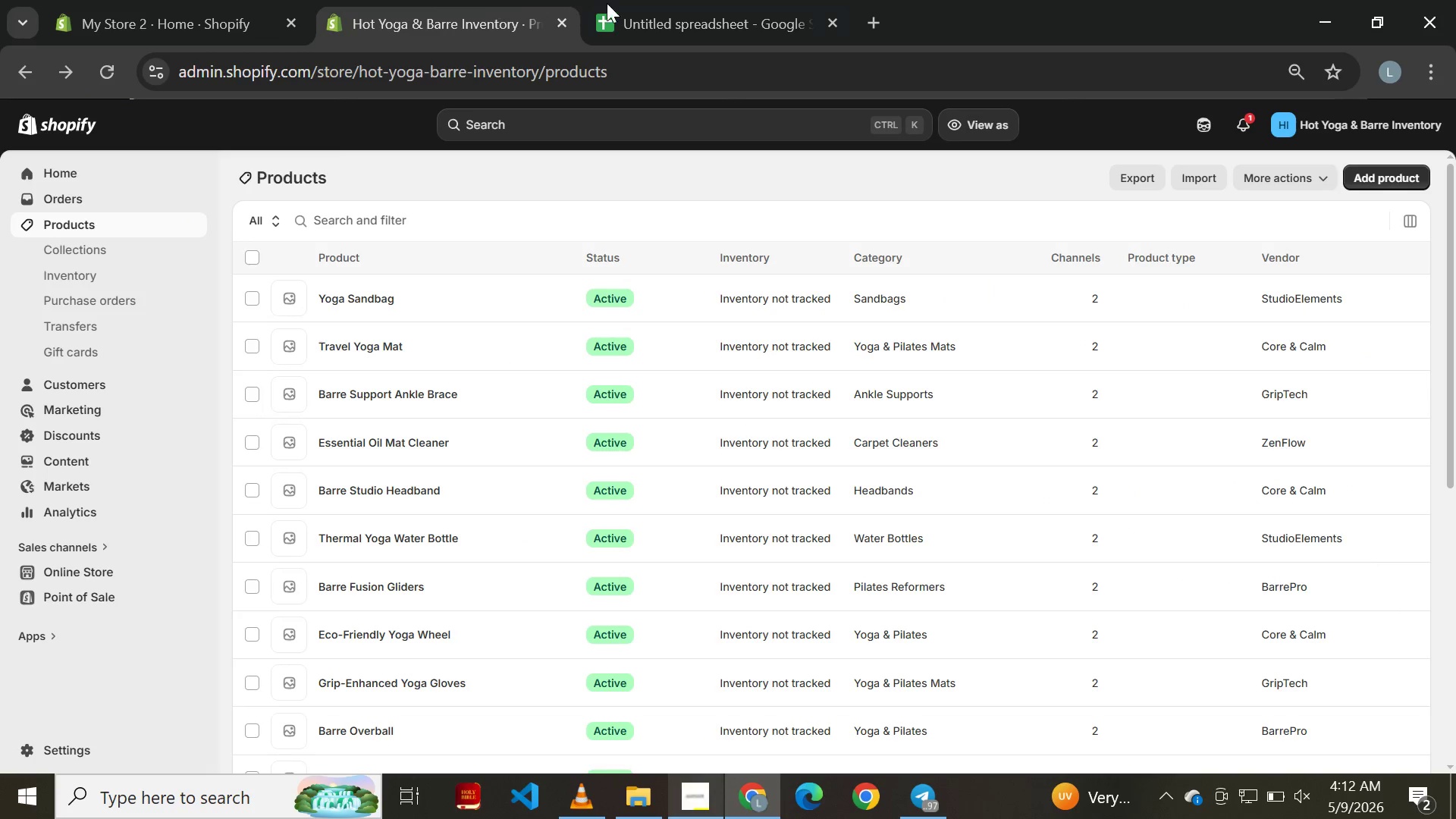 
left_click([620, 3])
 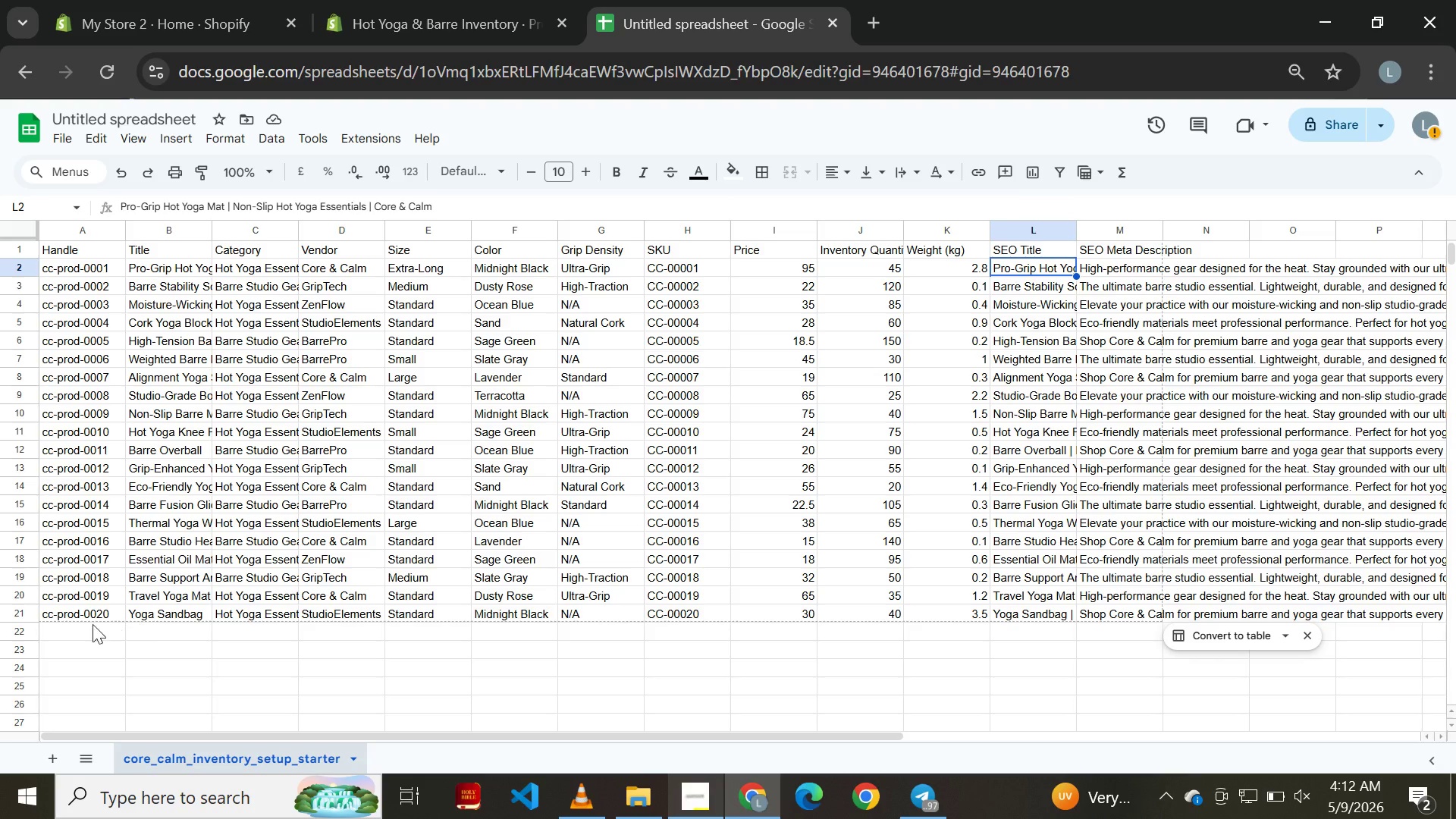 
left_click([11, 610])
 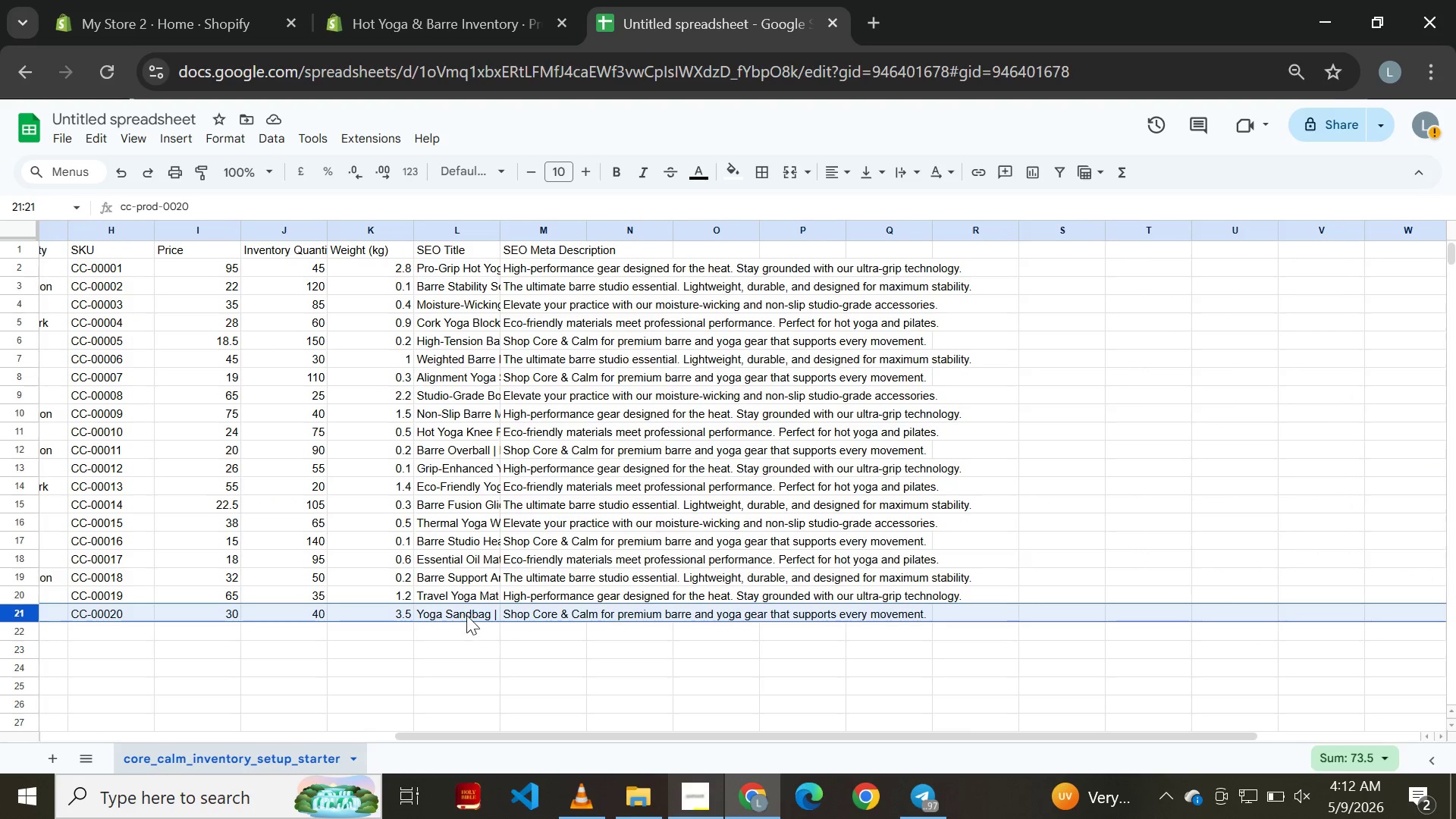 
double_click([463, 613])
 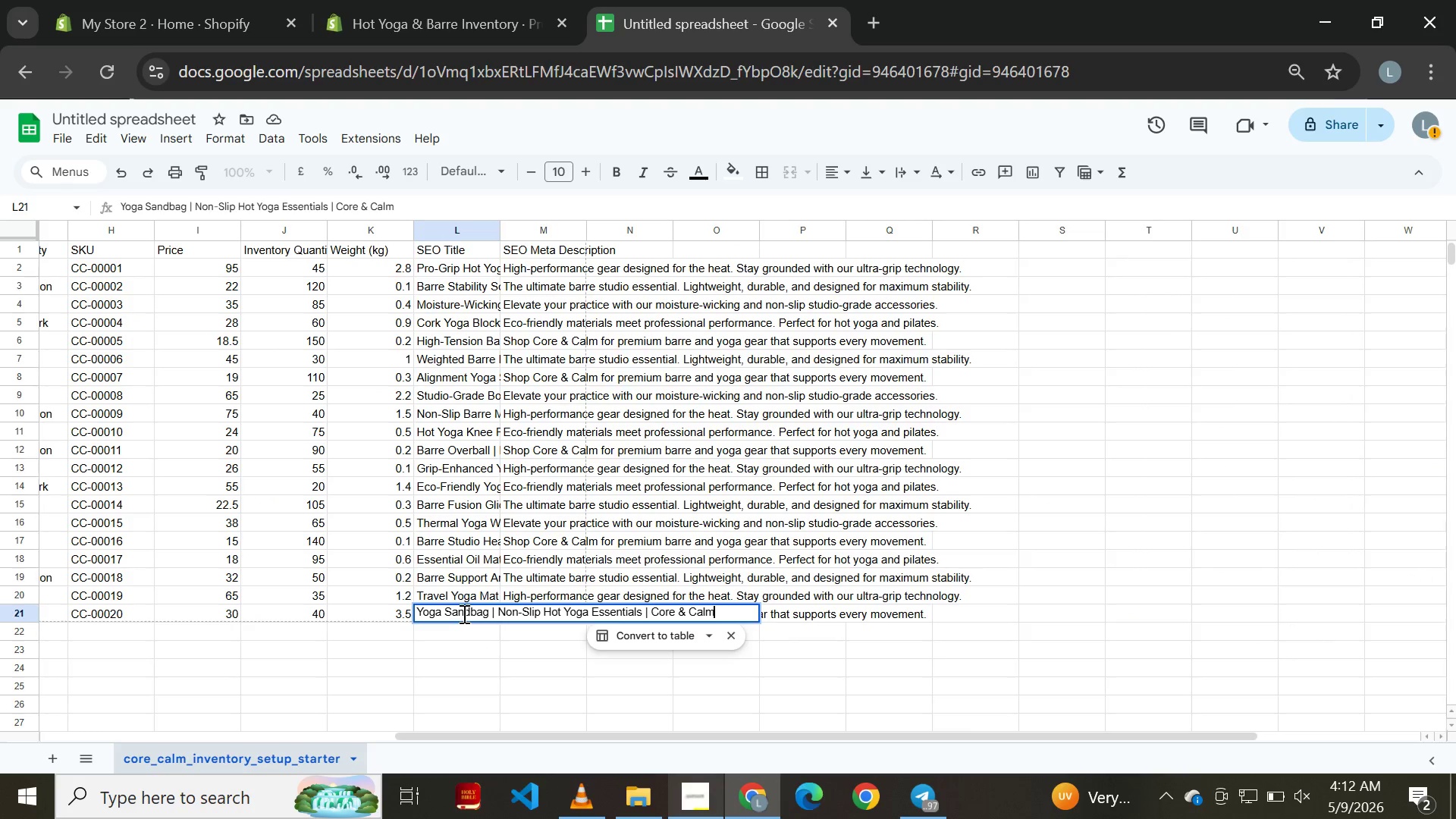 
double_click([463, 613])
 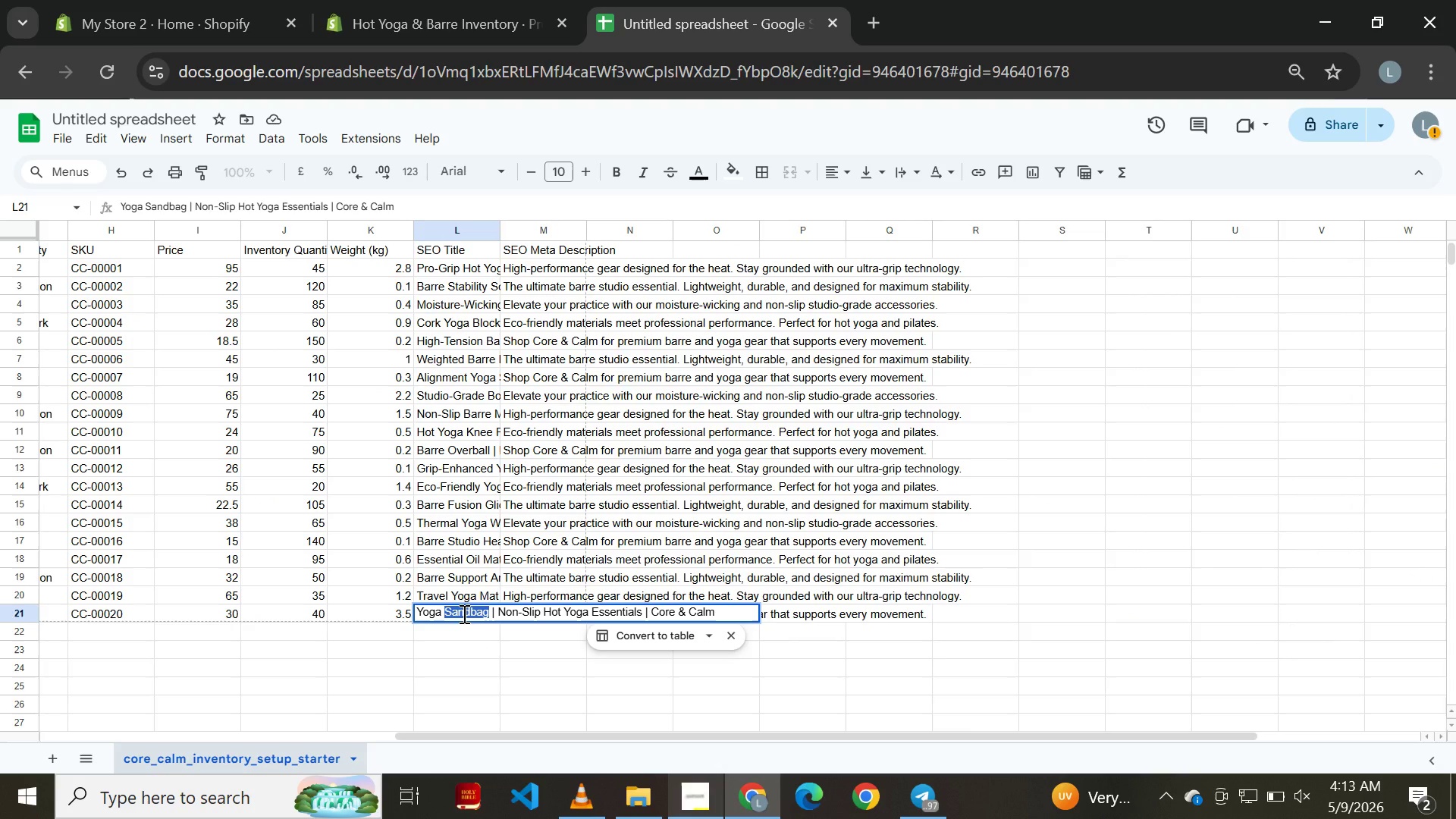 
left_click([463, 613])
 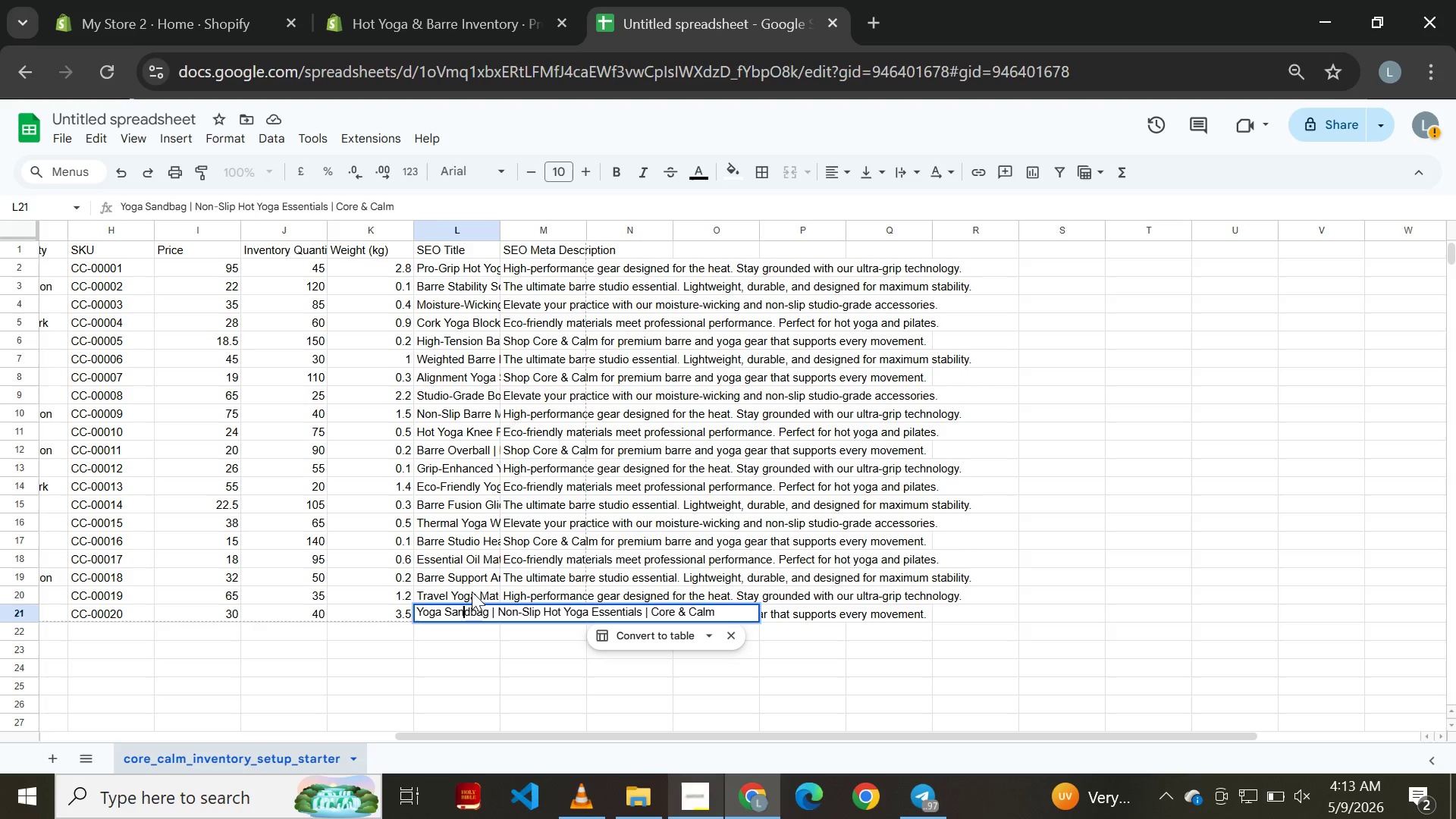 
left_click([493, 546])
 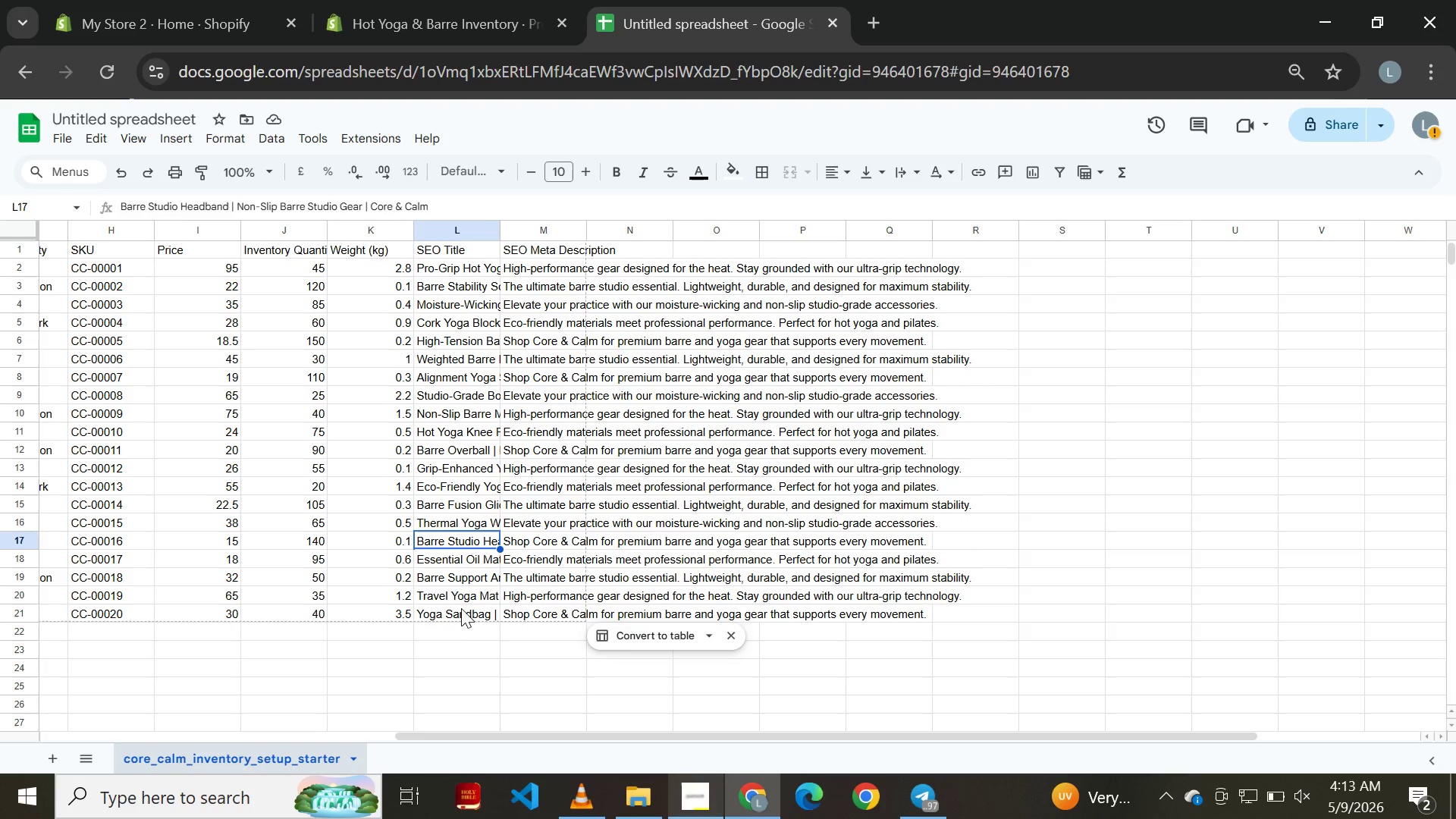 
left_click([450, 608])
 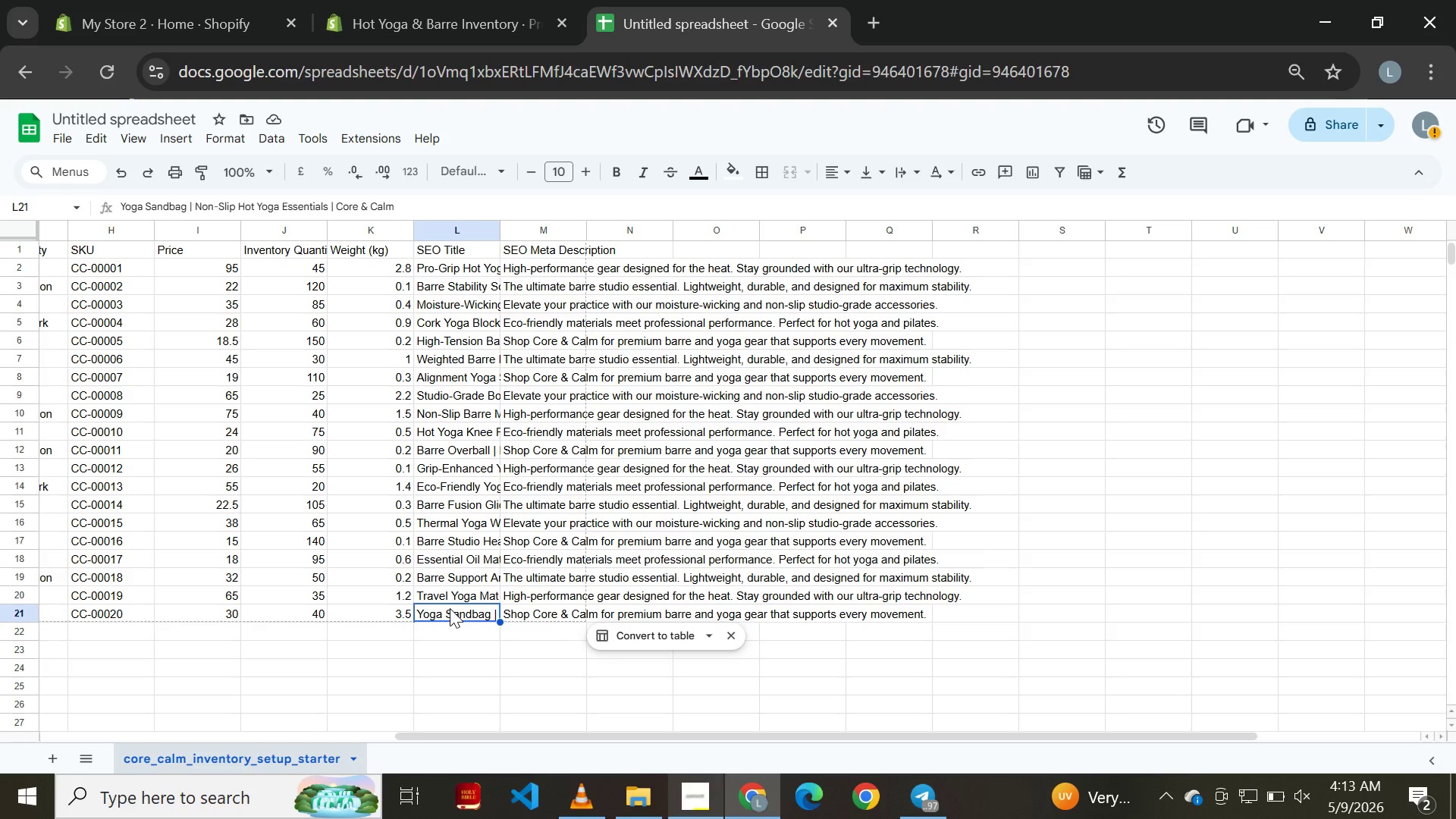 
double_click([450, 608])
 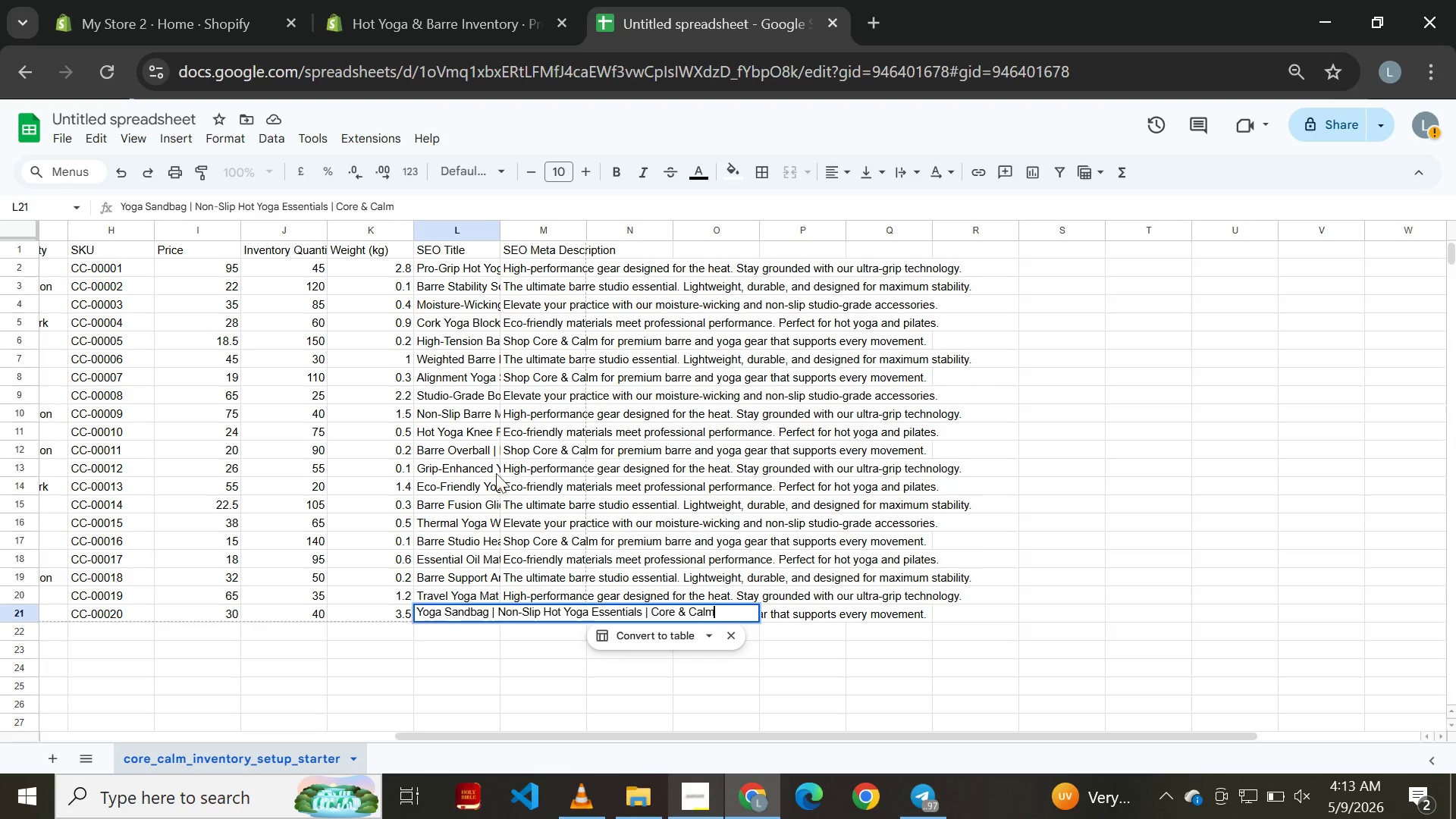 
left_click([482, 14])
 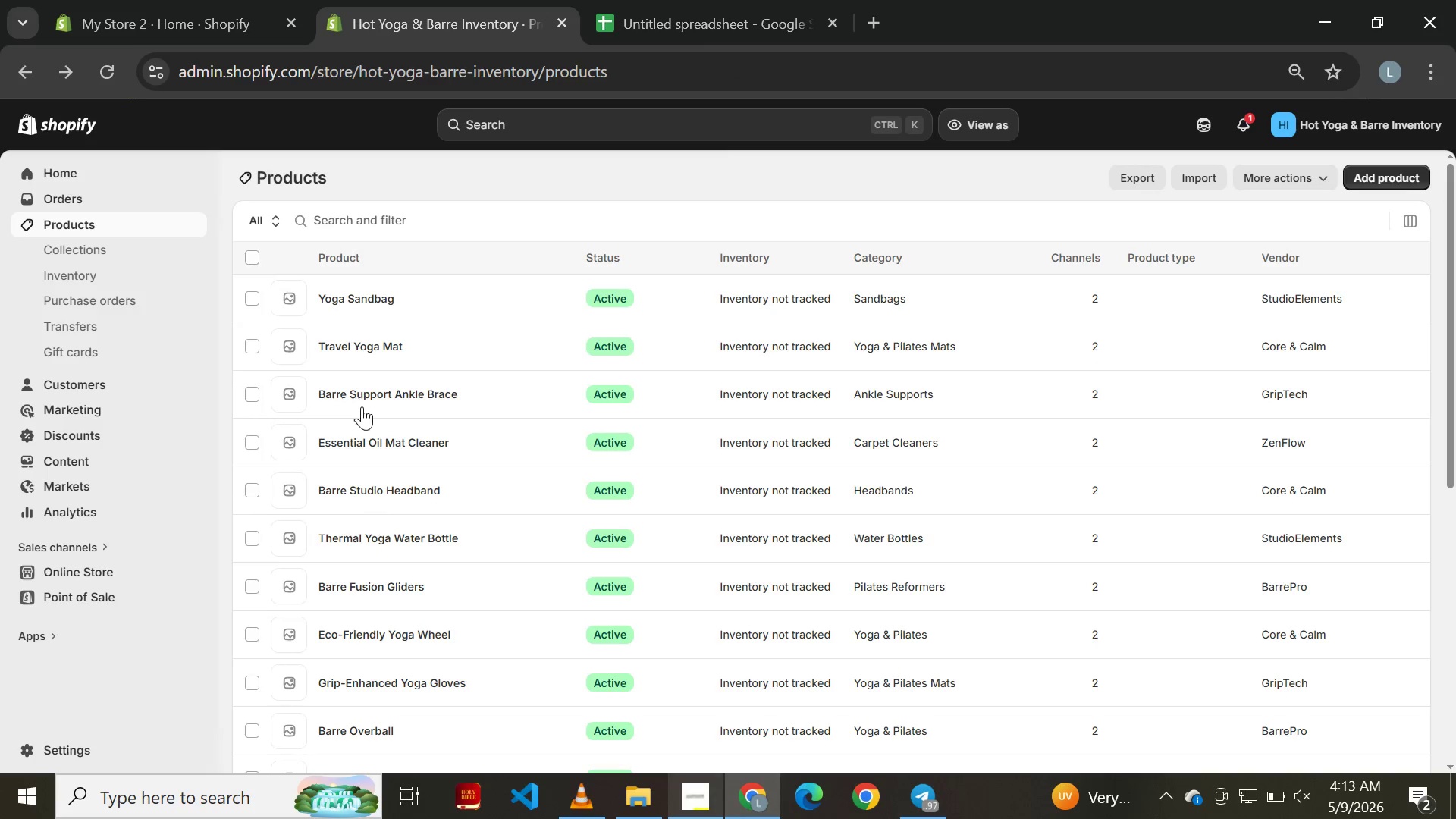 
double_click([356, 293])
 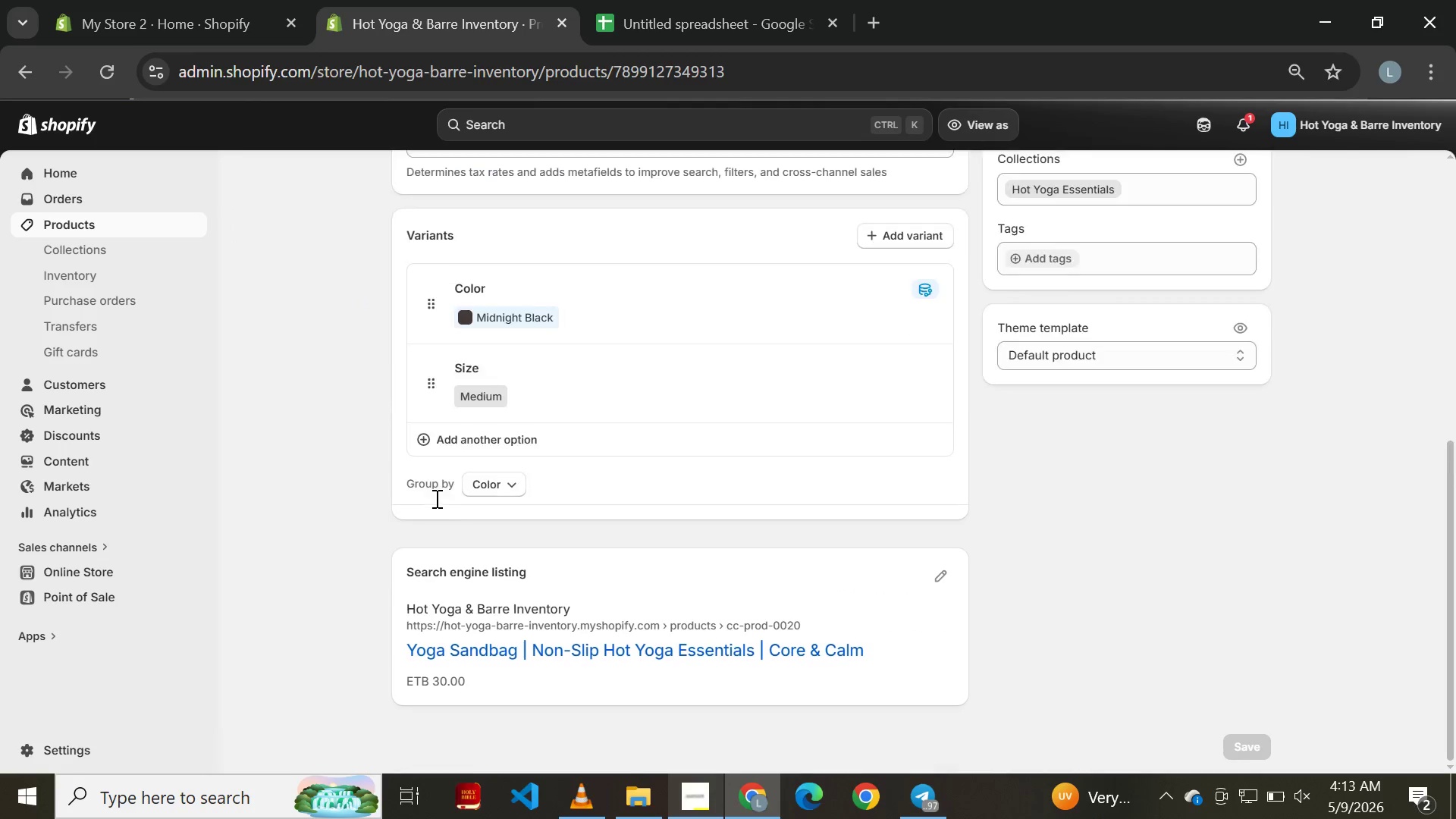 
wait(9.56)
 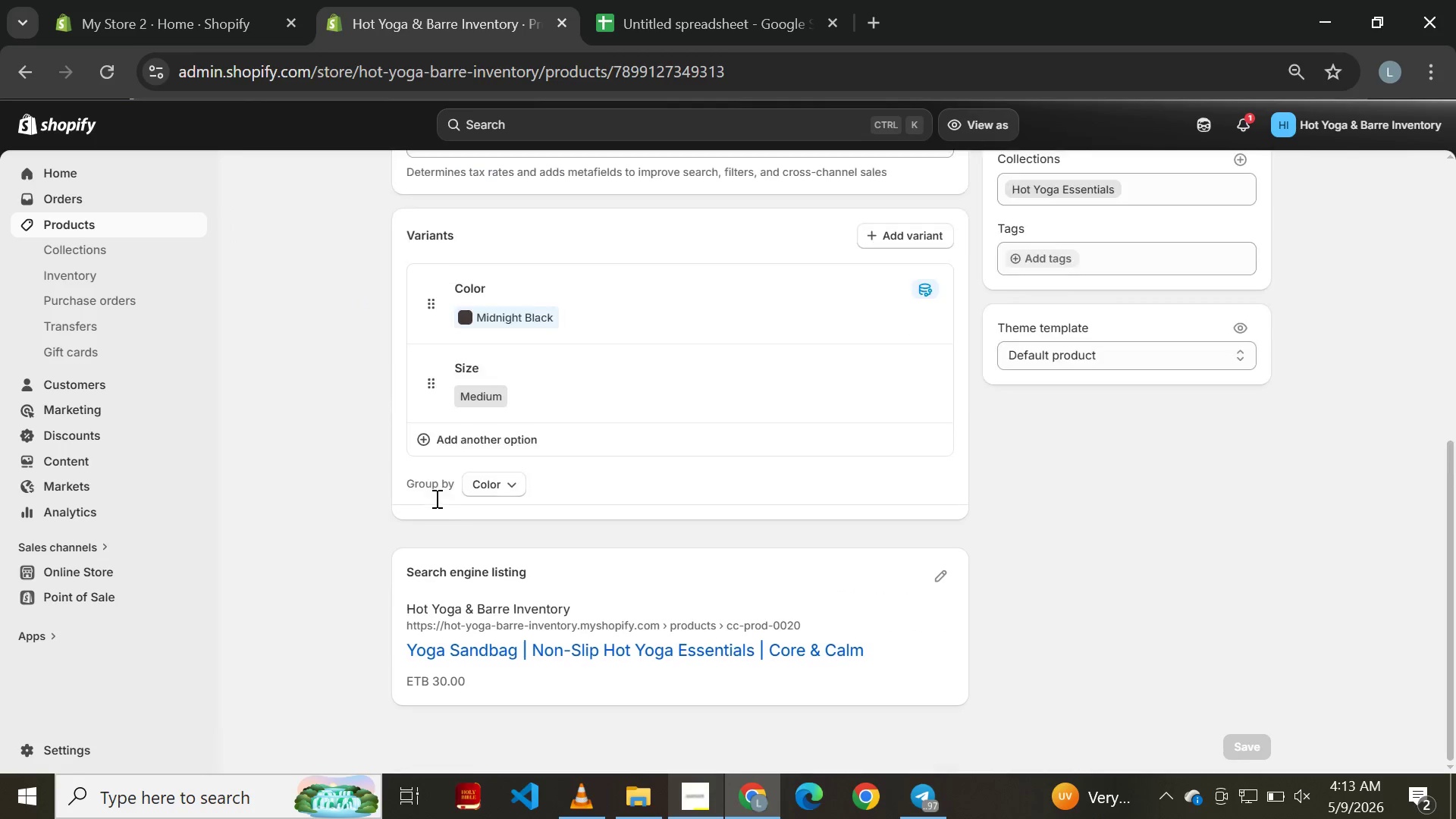 
left_click([952, 570])
 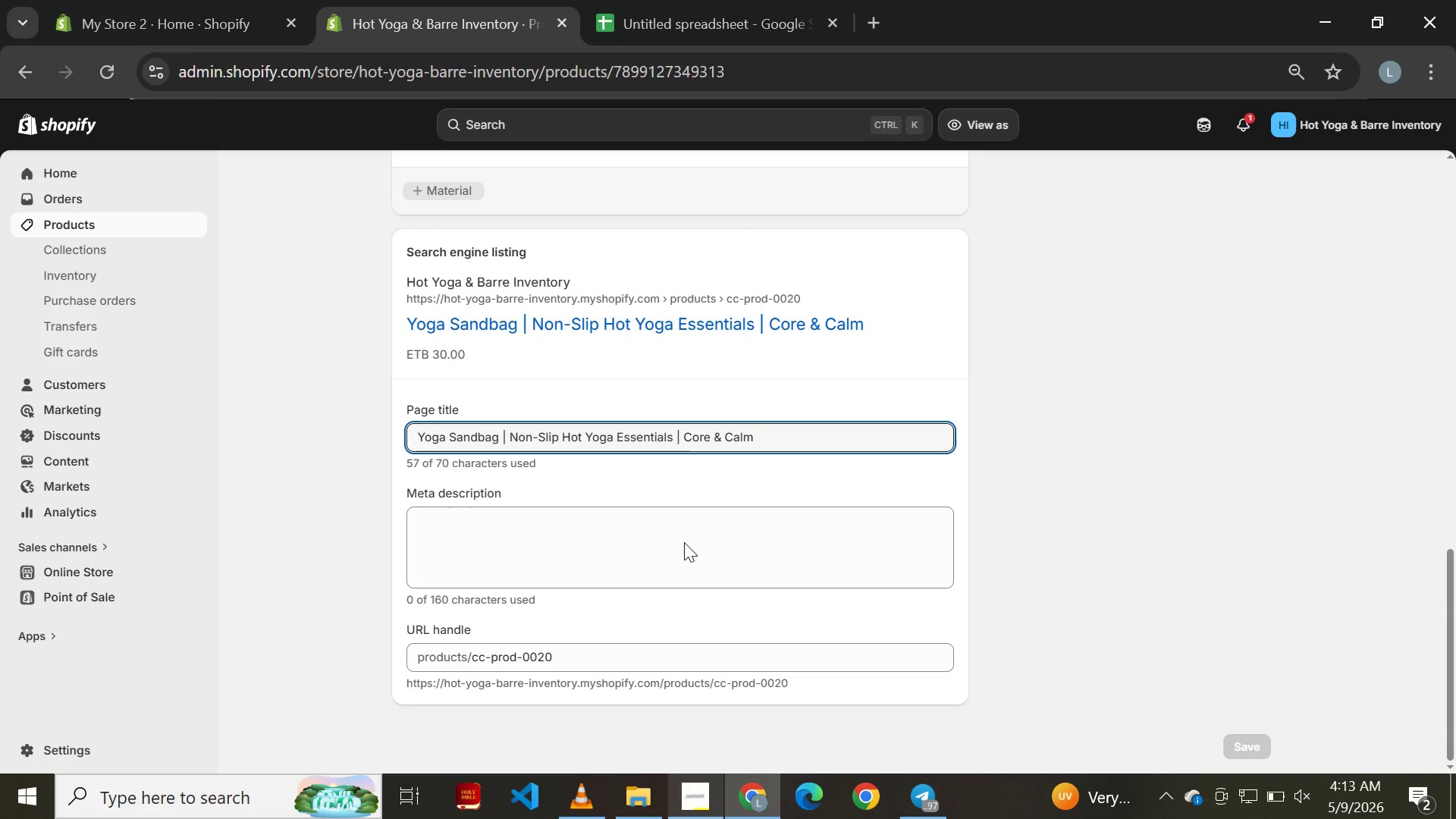 
left_click([642, 539])
 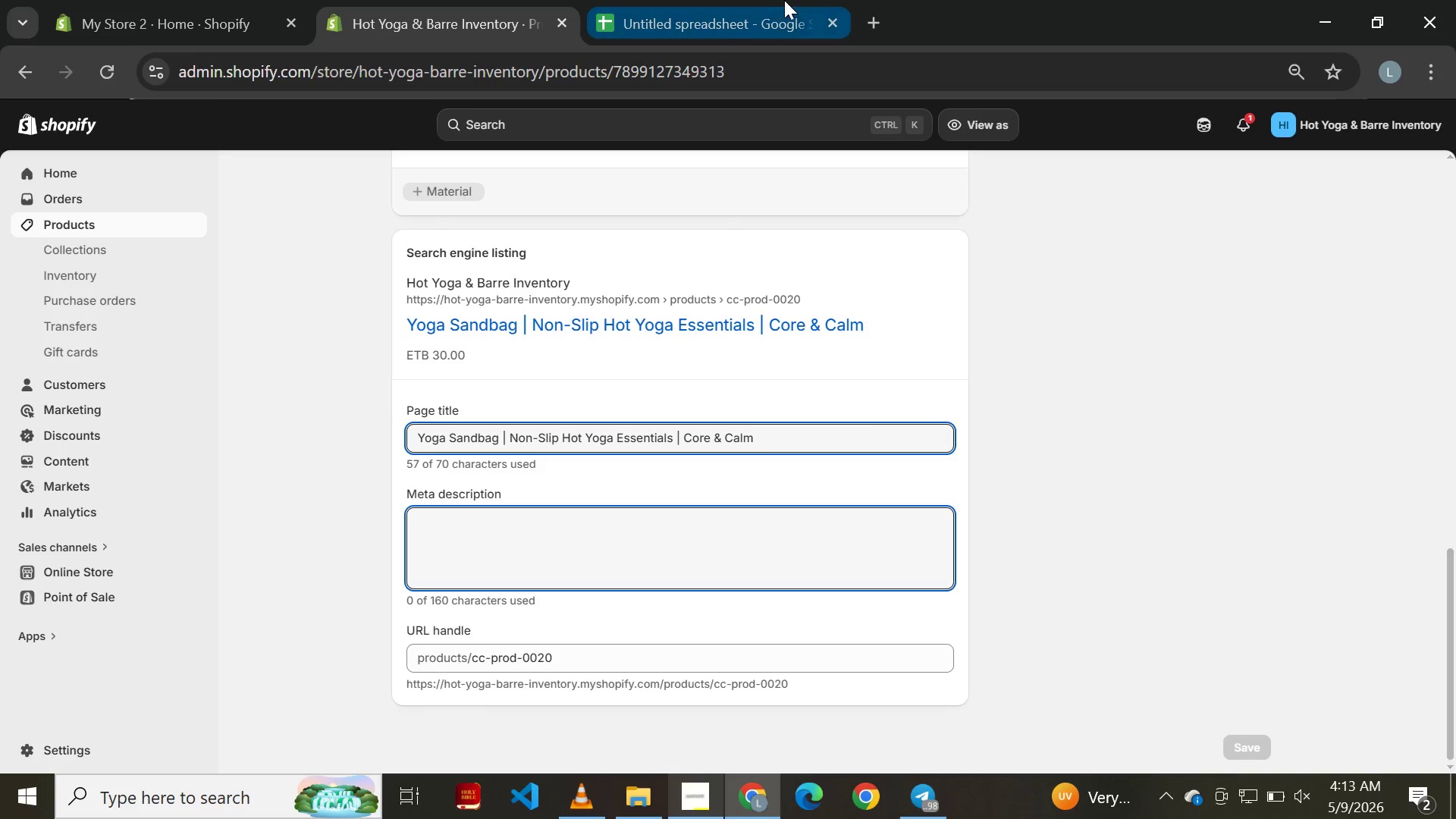 
left_click([784, 0])
 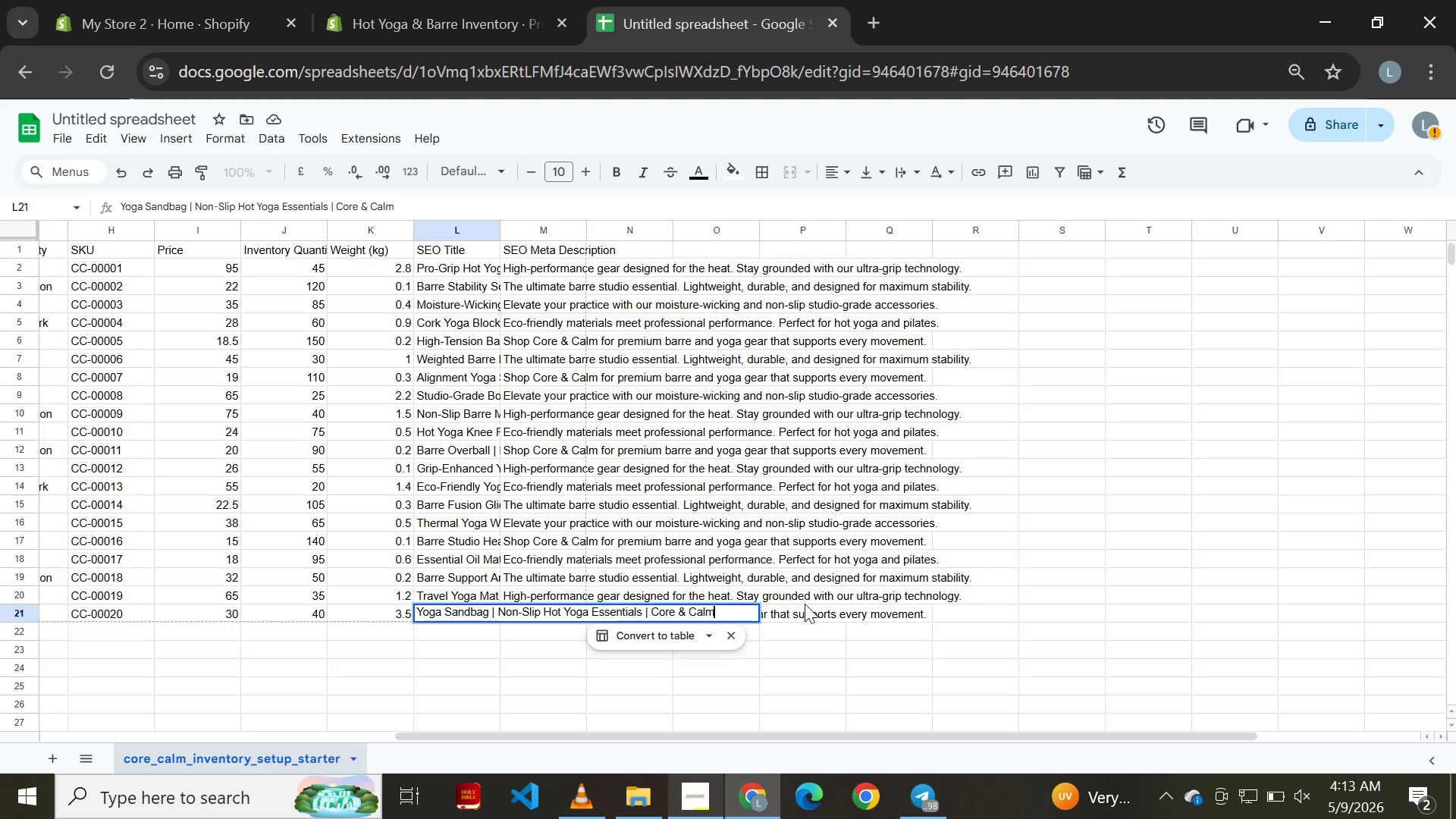 
left_click([808, 610])
 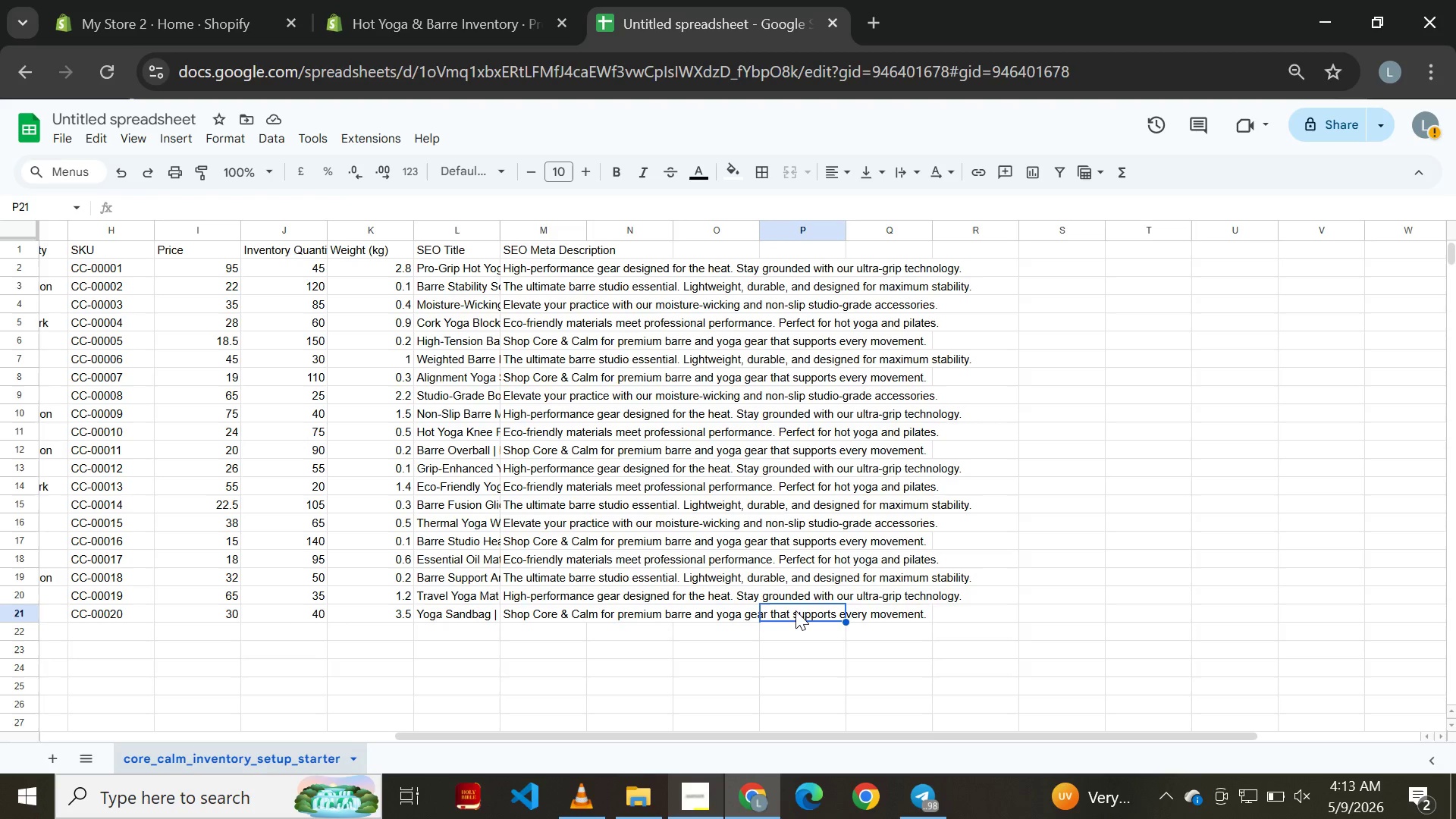 
double_click([795, 610])
 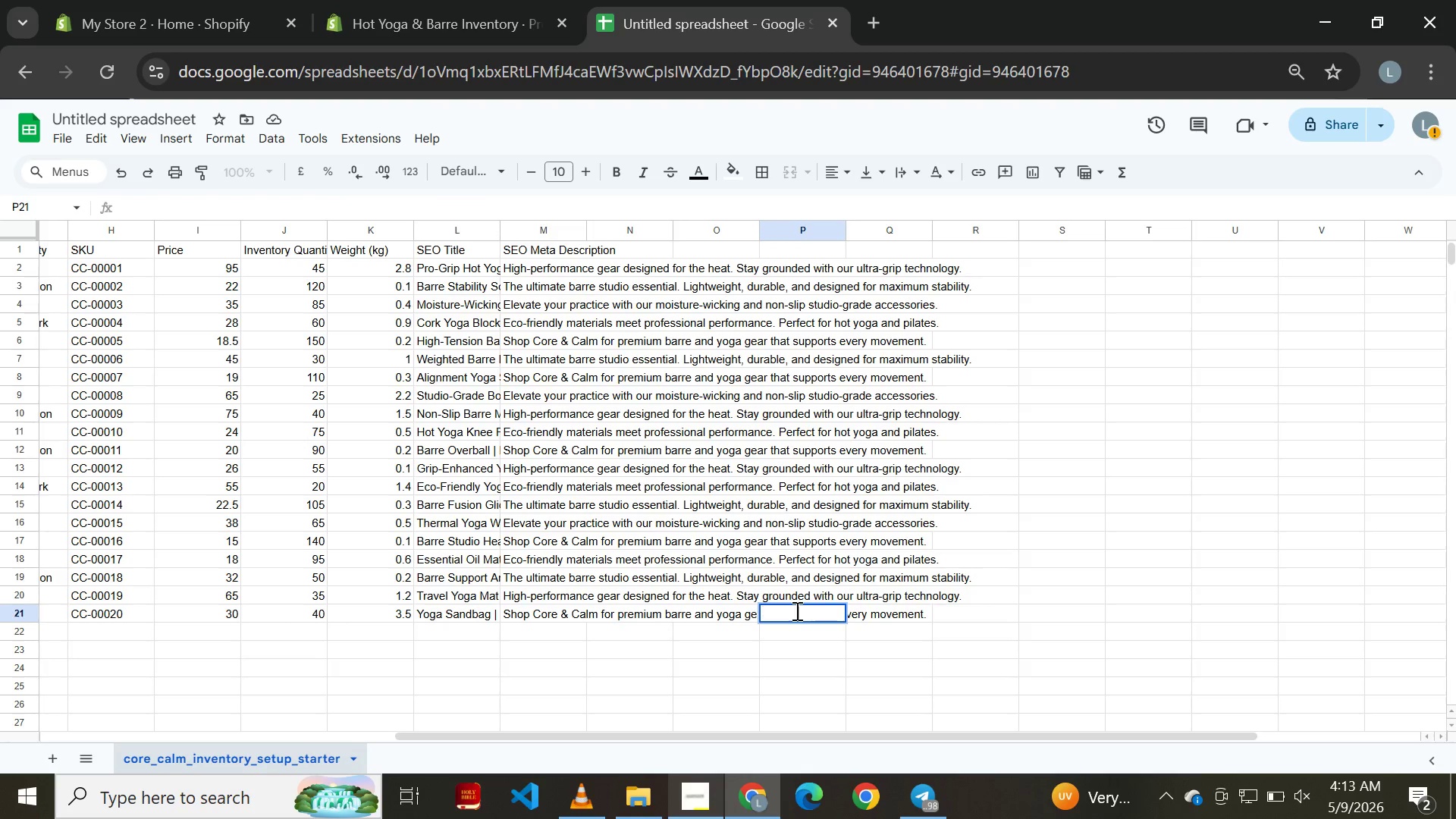 
left_click([795, 610])
 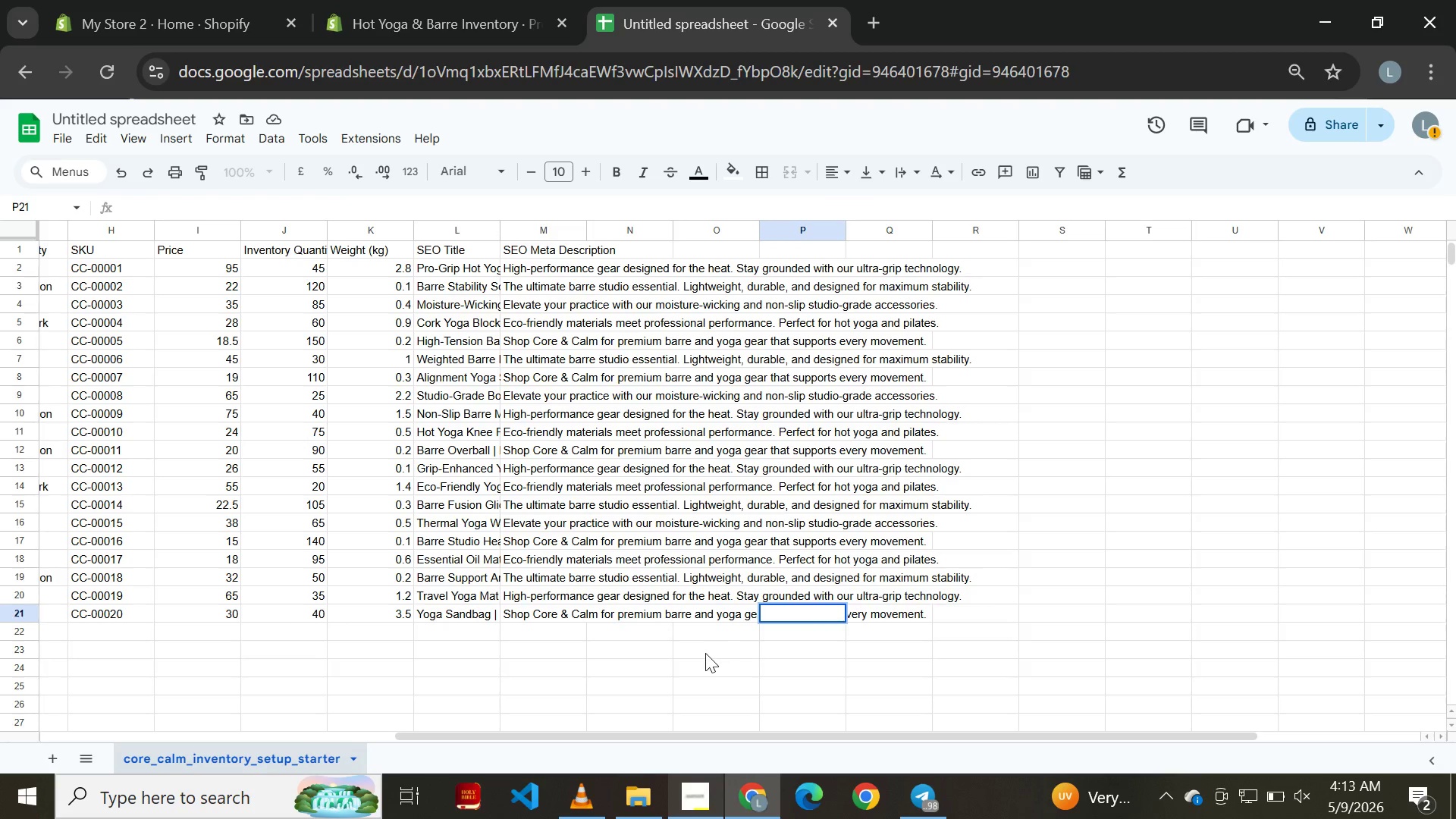 
left_click([705, 653])
 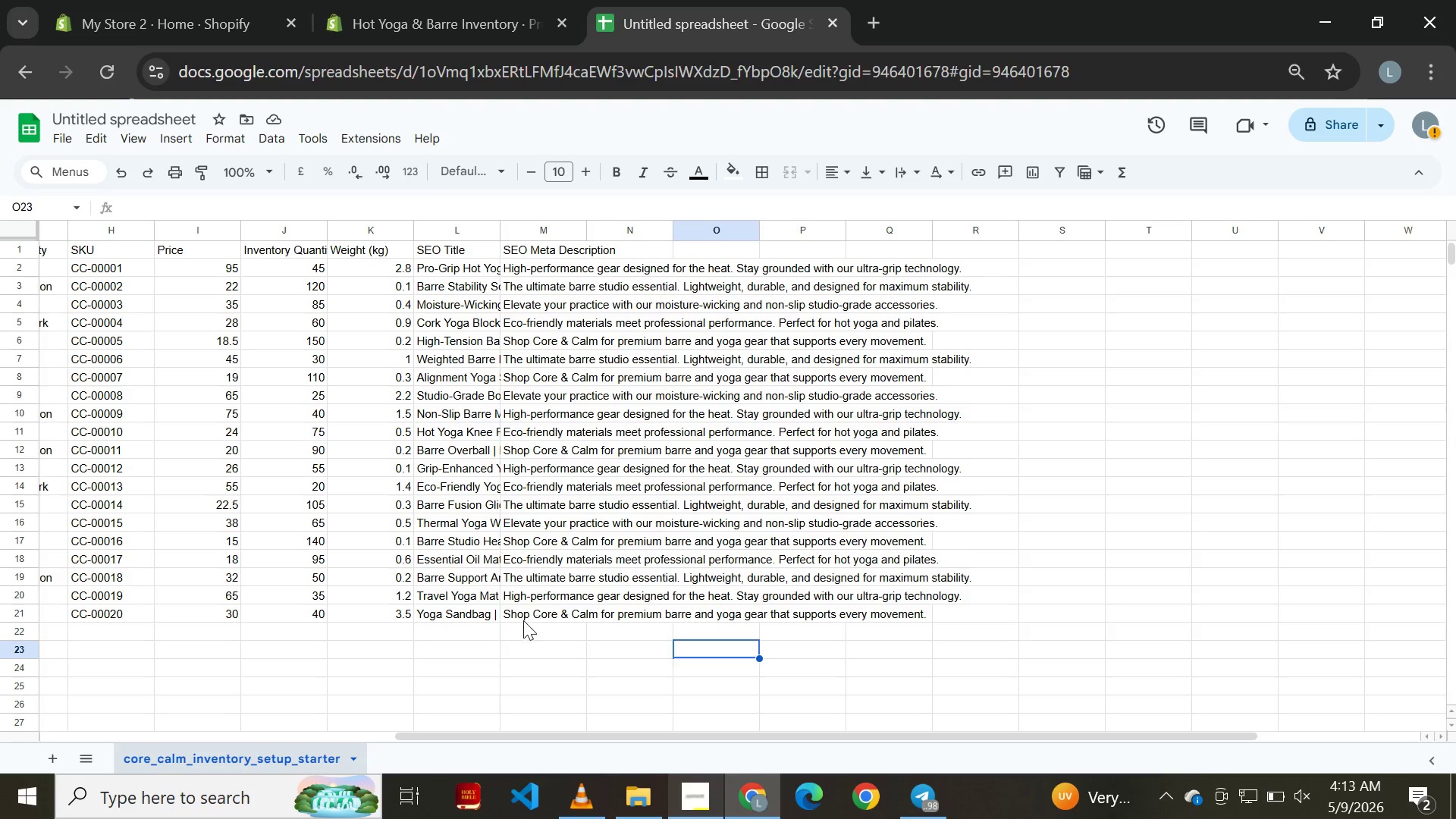 
left_click([521, 617])
 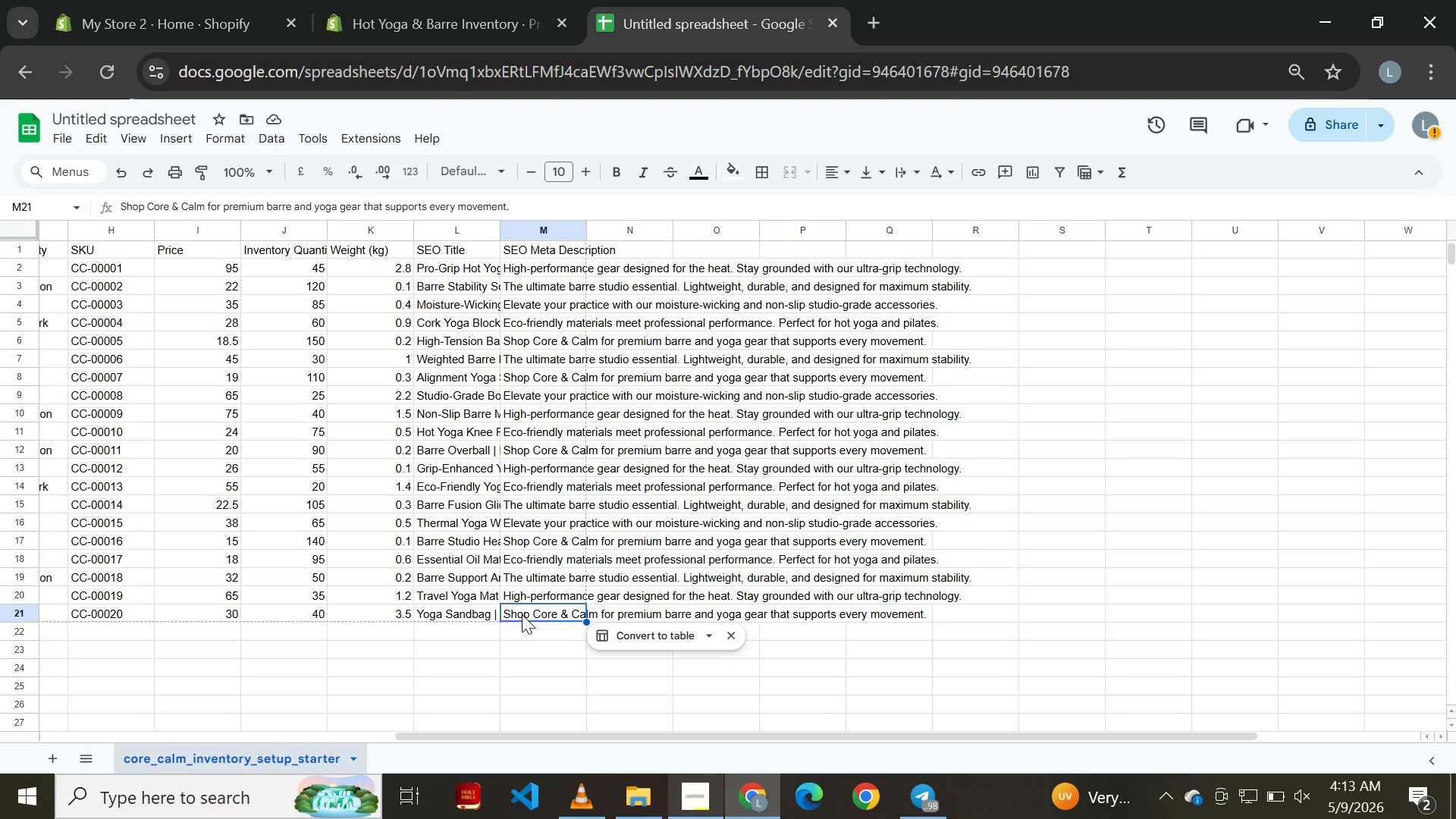 
double_click([522, 614])
 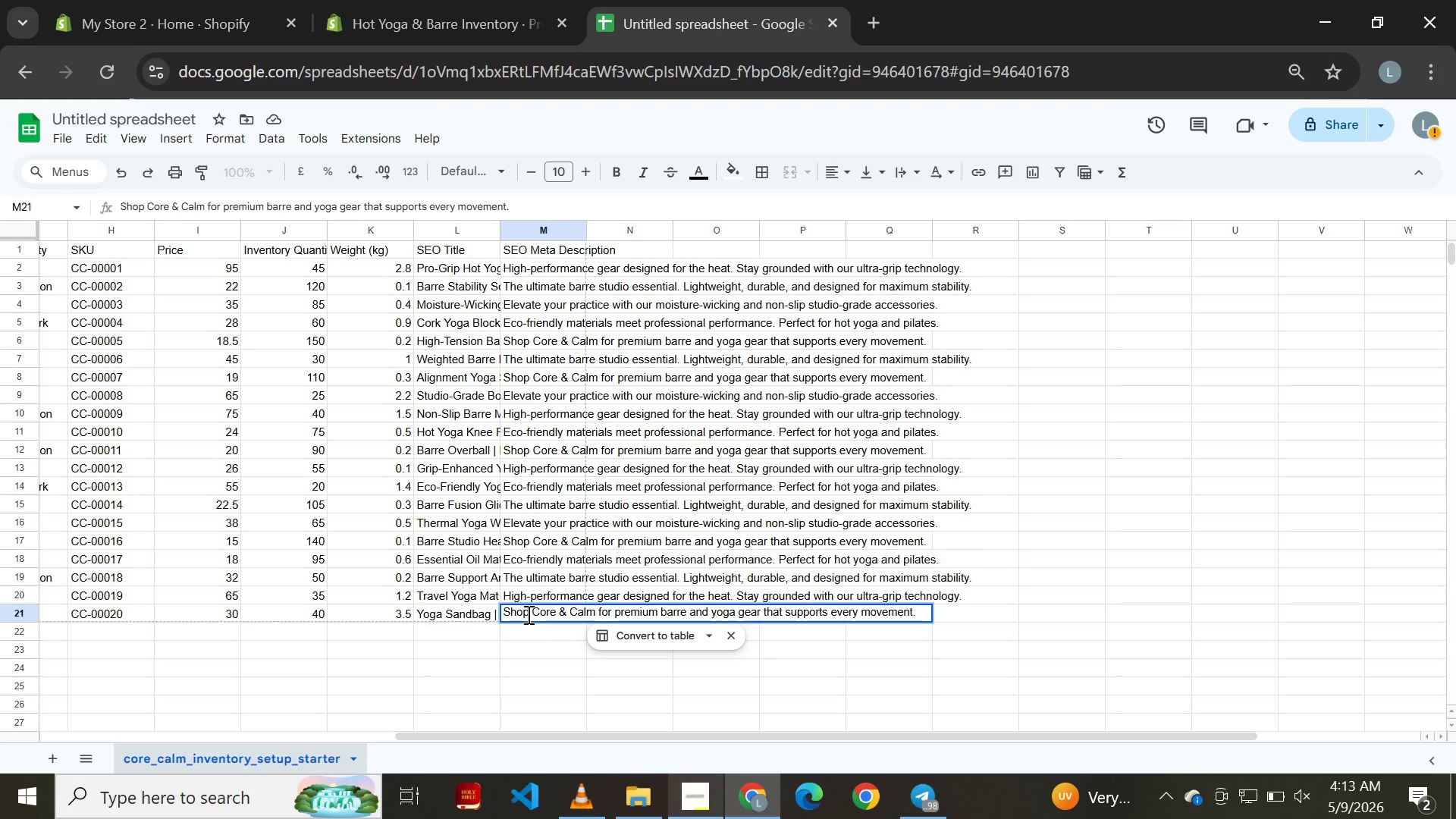 
left_click([527, 614])
 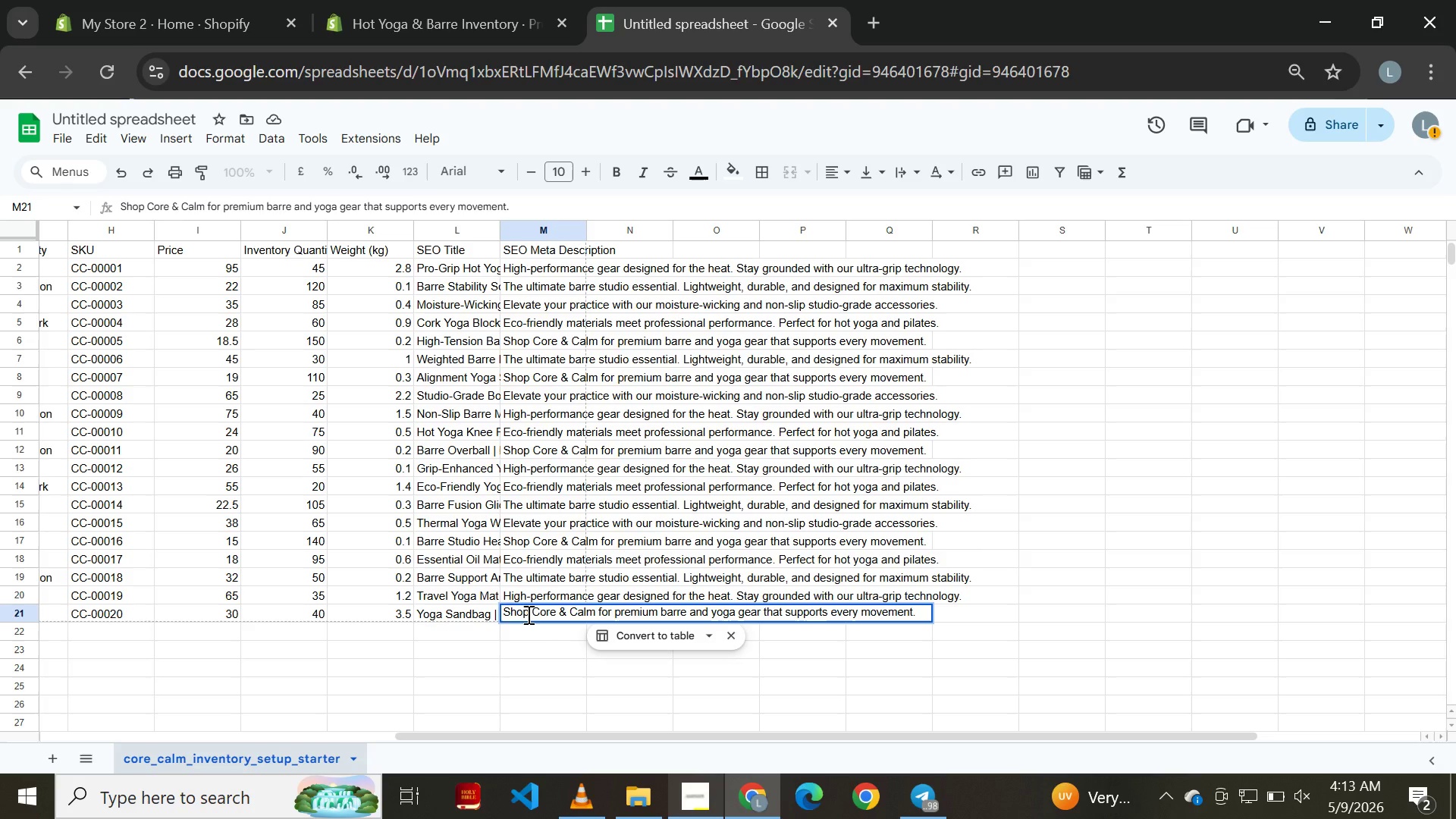 
key(Control+A)
 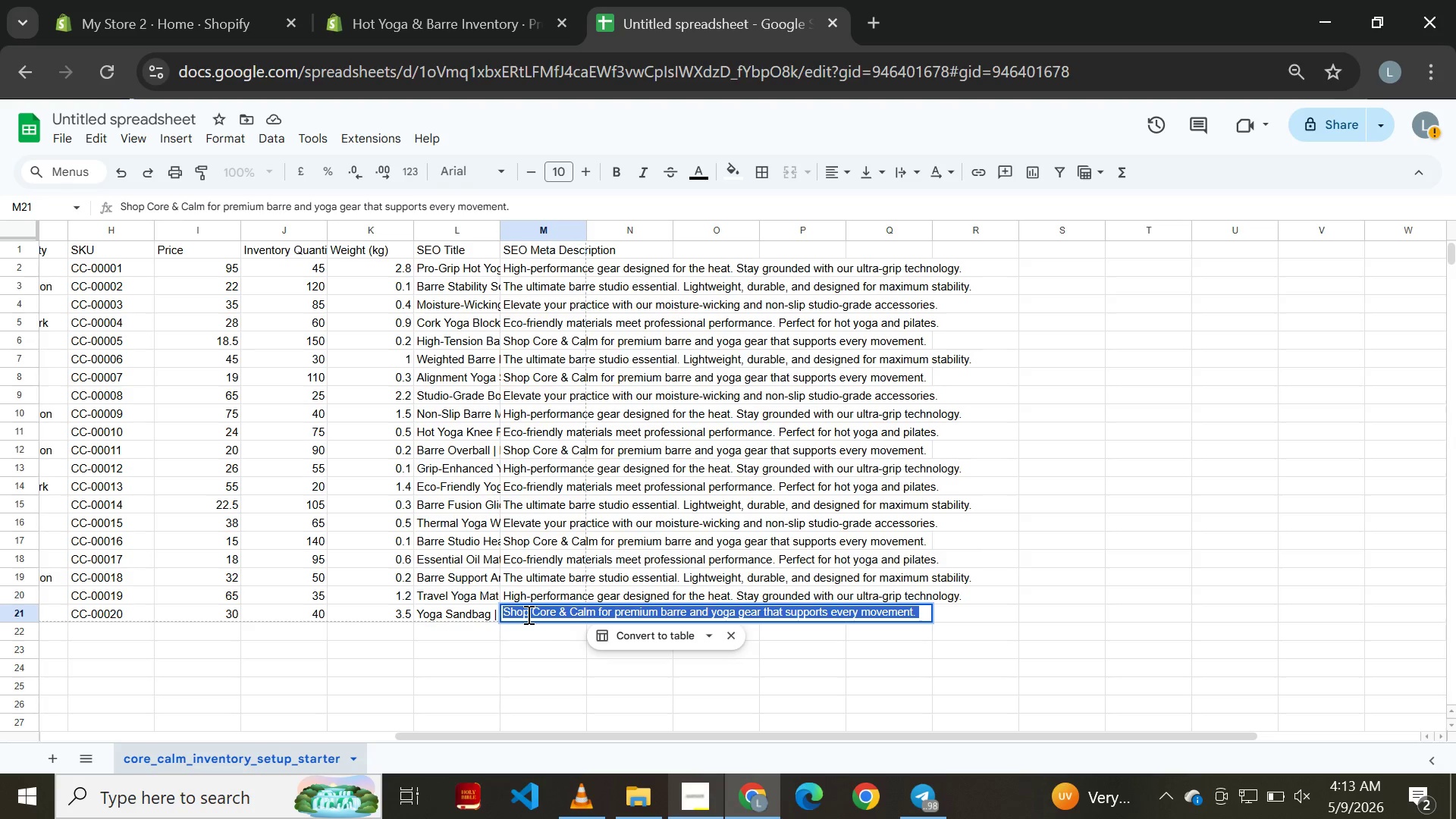 
key(Control+C)
 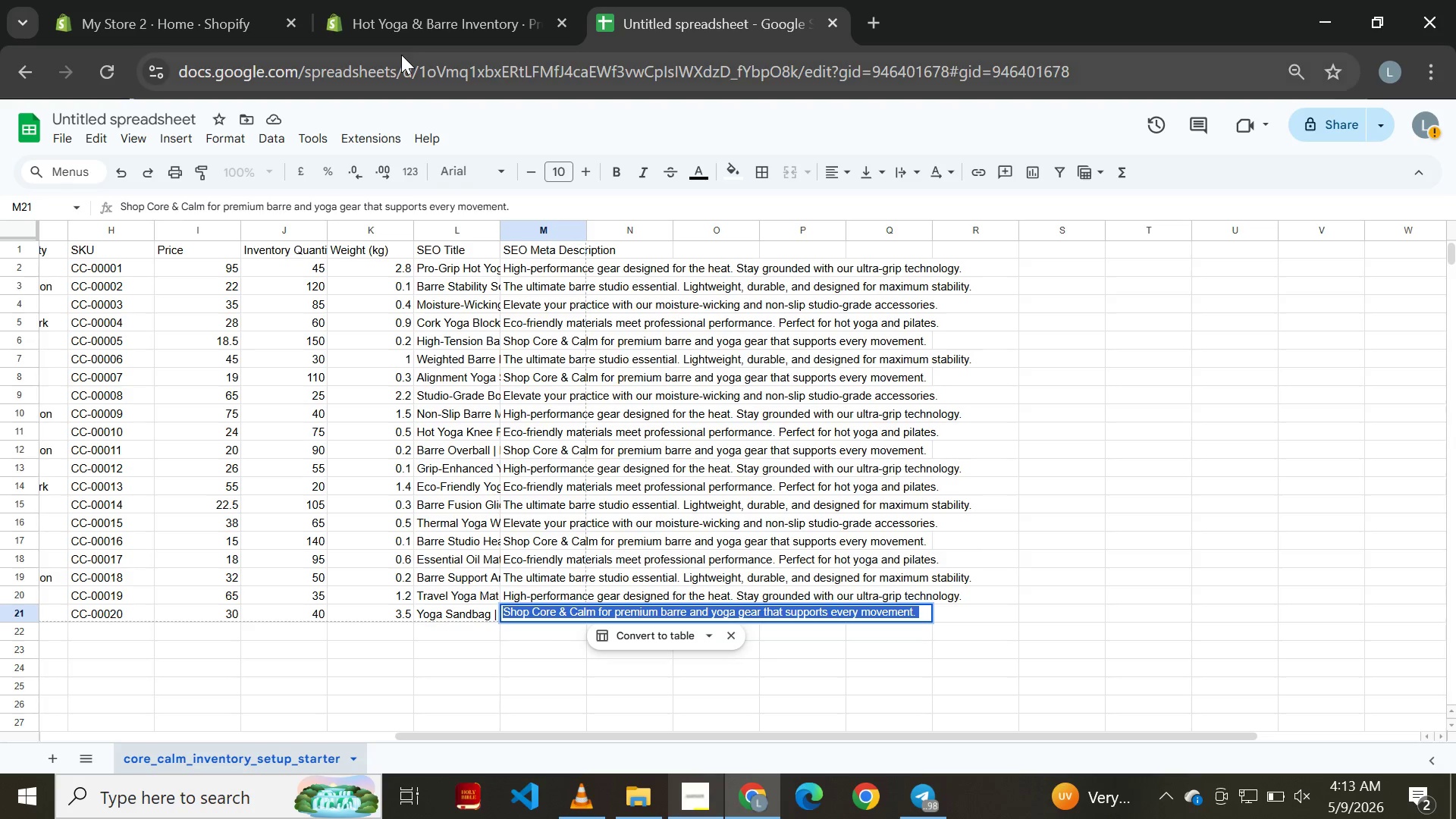 
left_click([422, 21])
 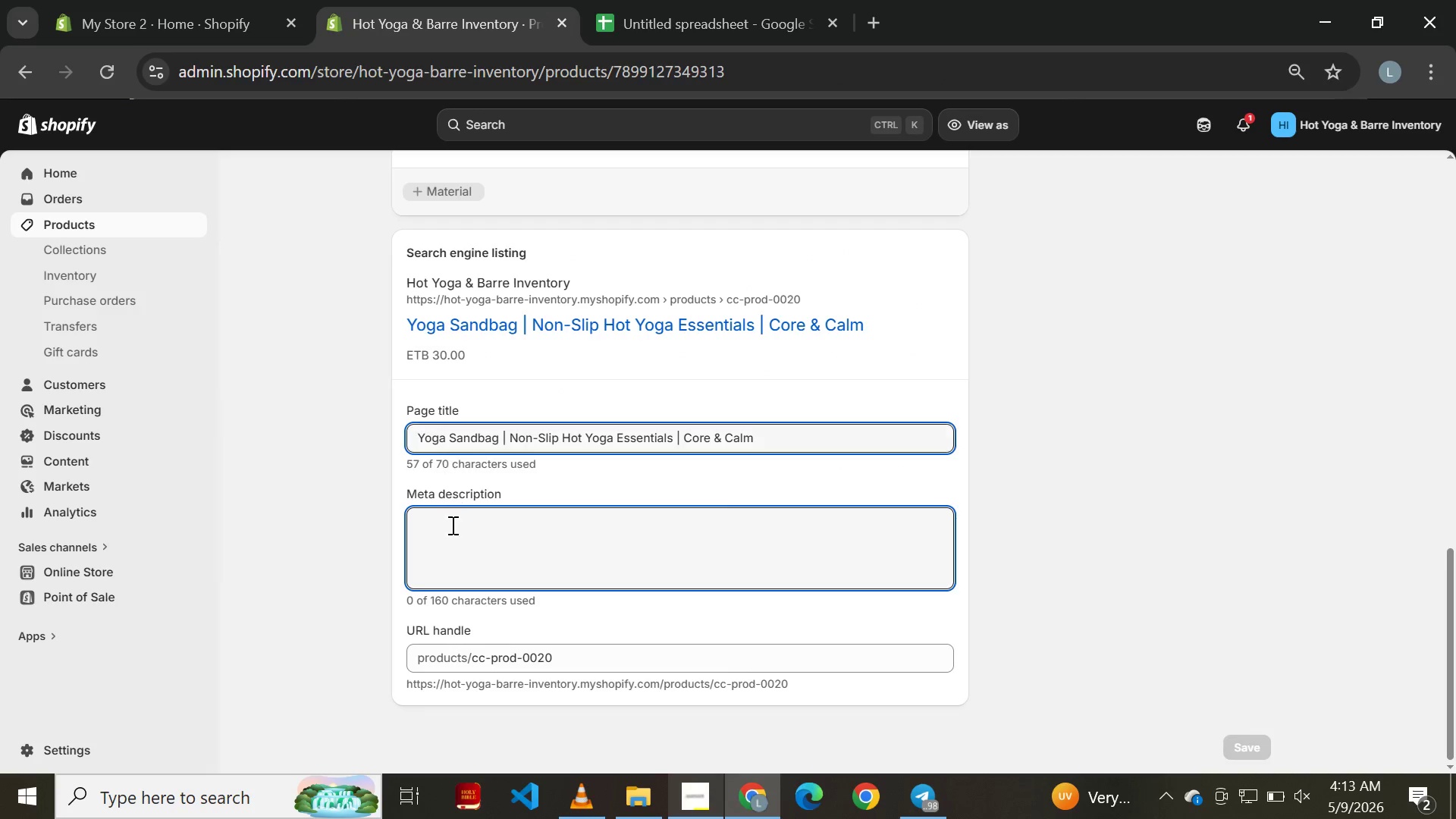 
left_click([451, 531])
 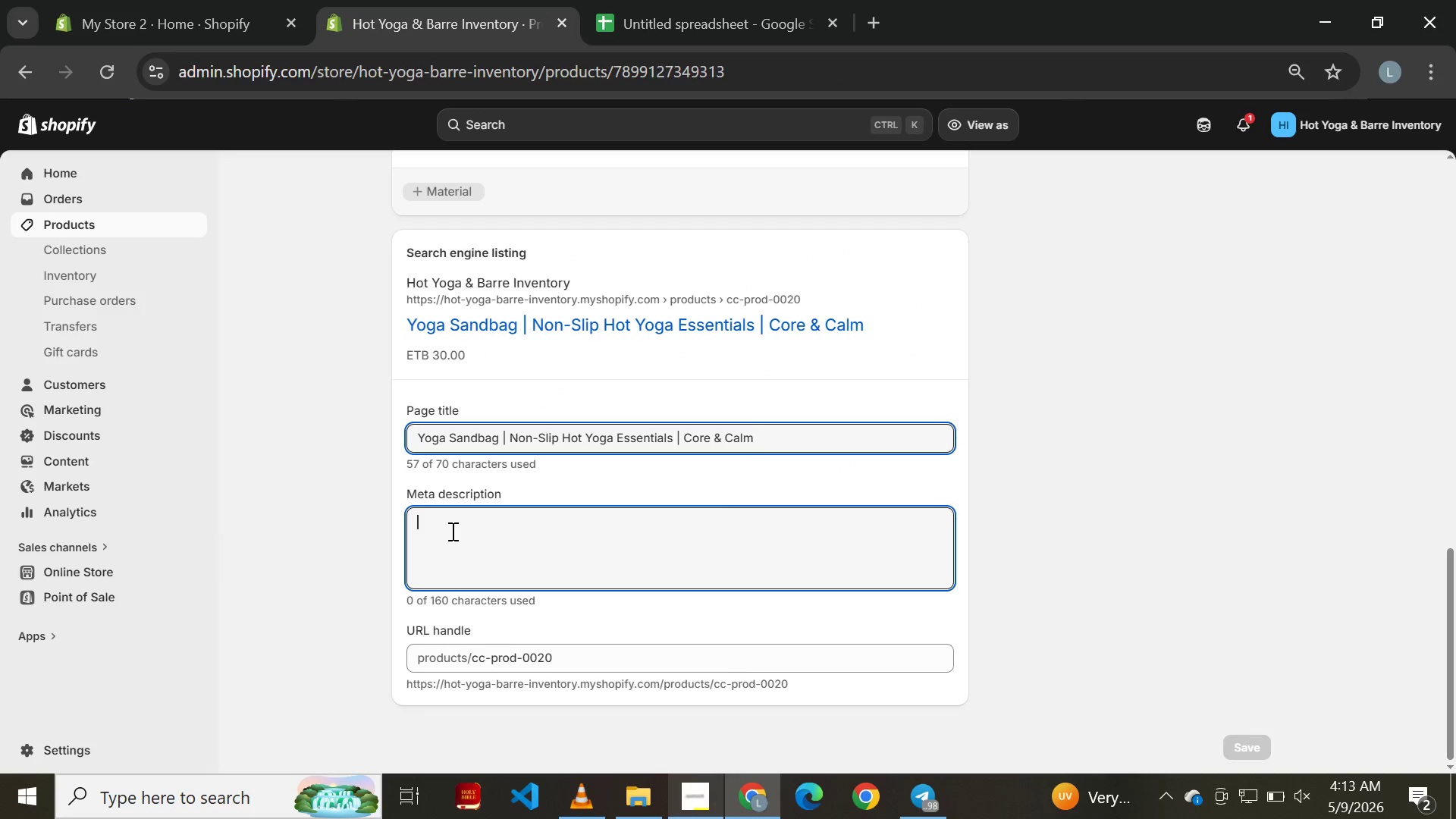 
key(Control+V)
 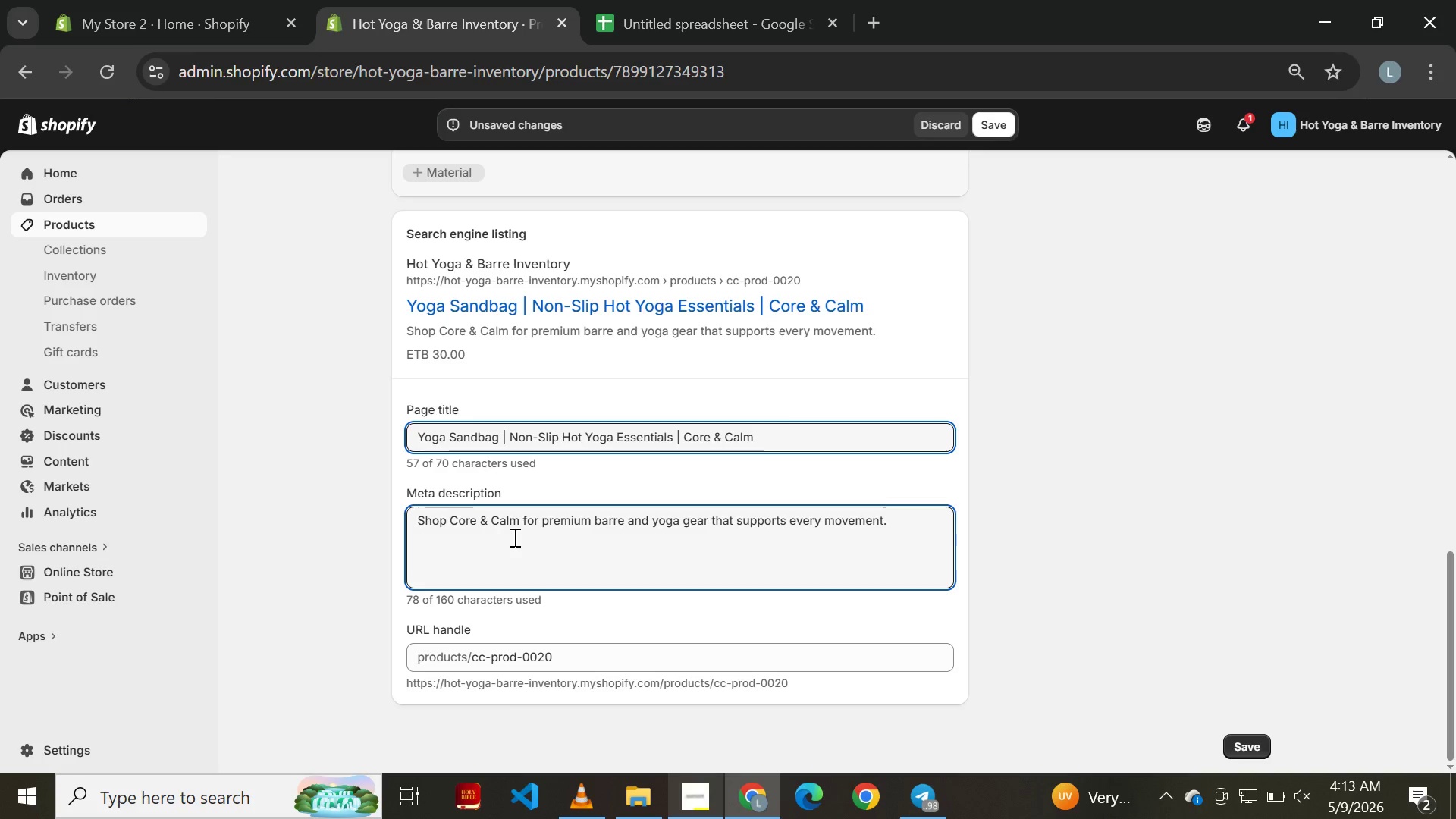 
wait(7.11)
 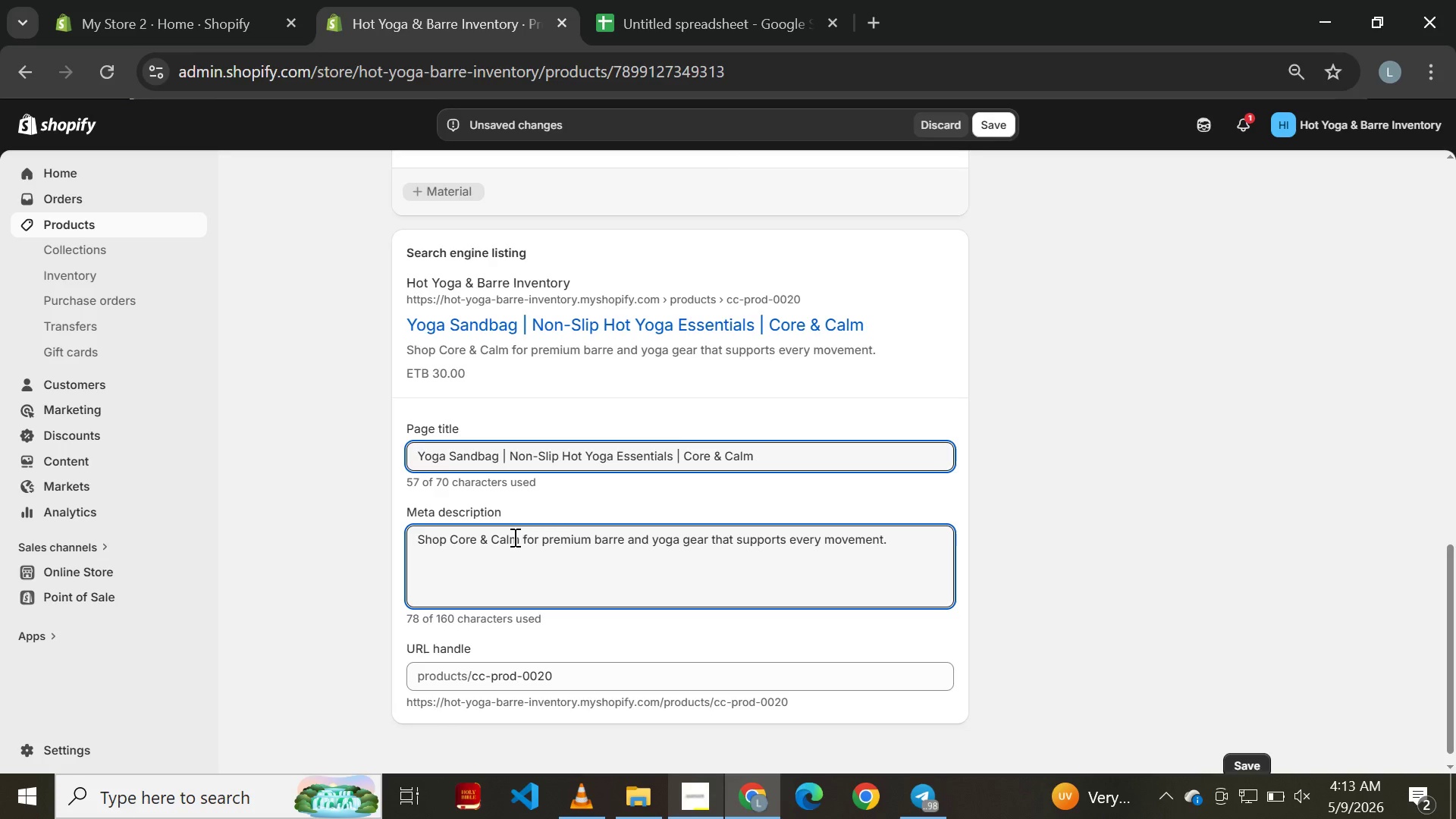 
left_click([999, 121])
 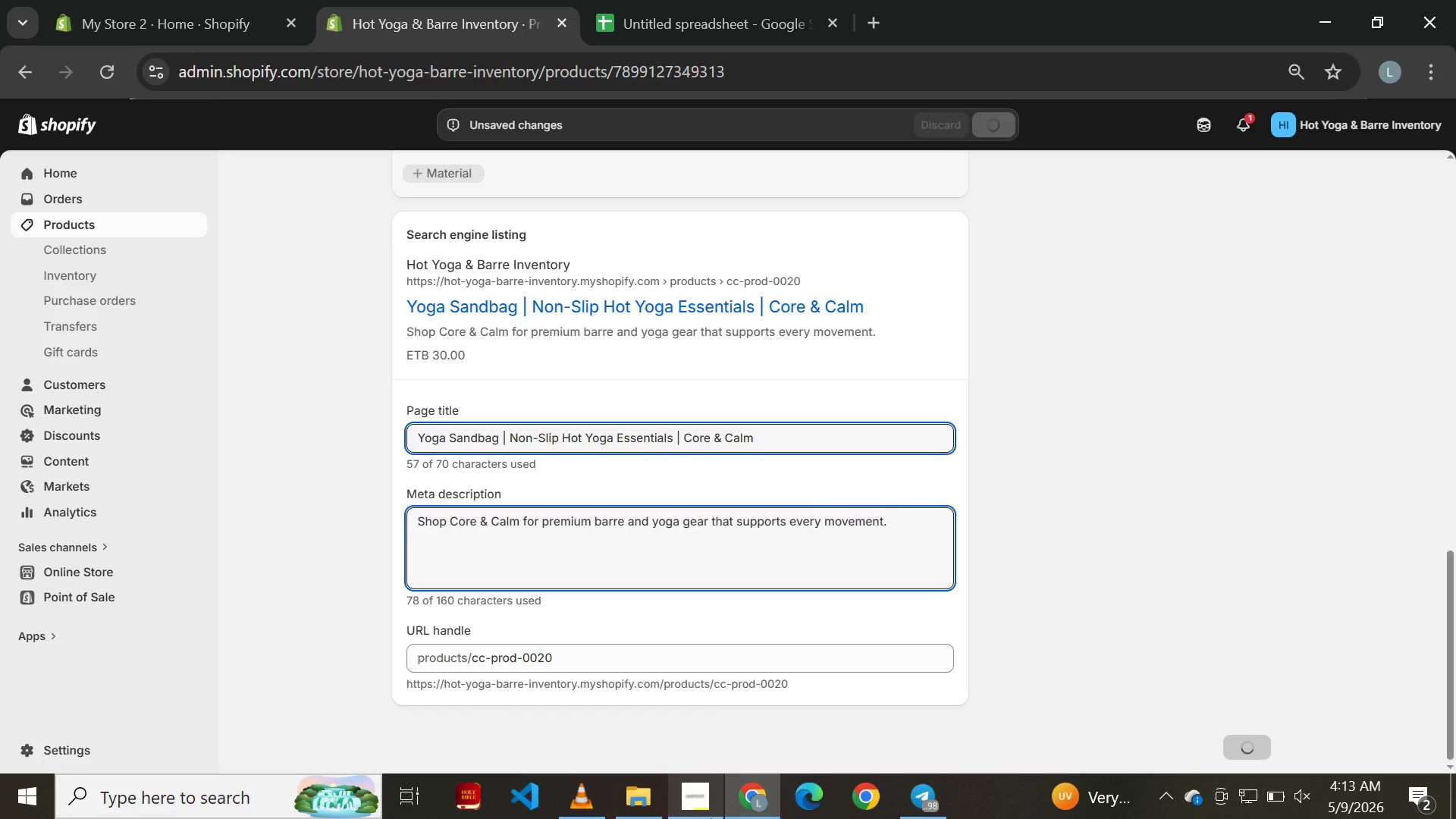 
left_click([690, 806])